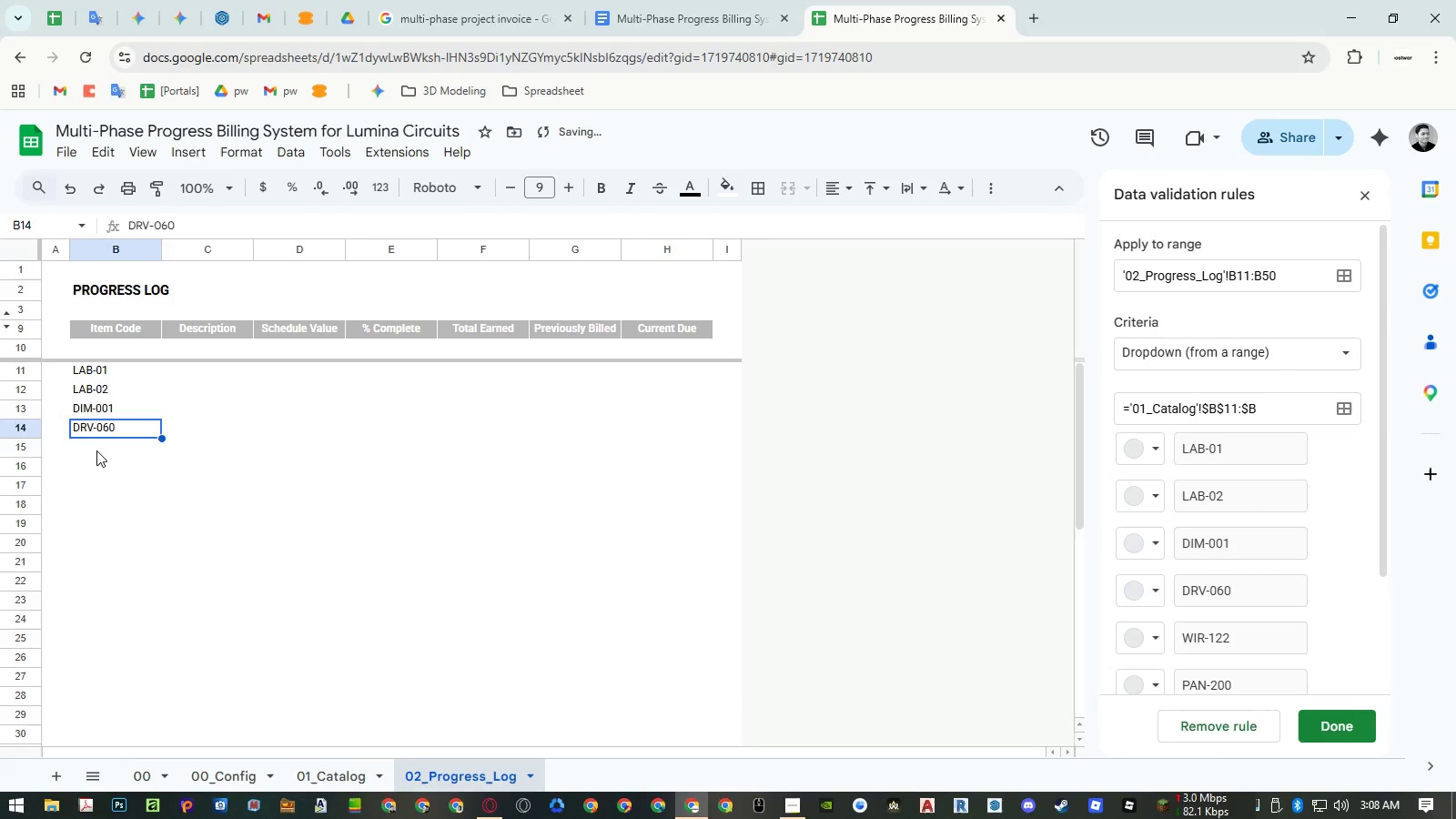 
double_click([96, 450])
 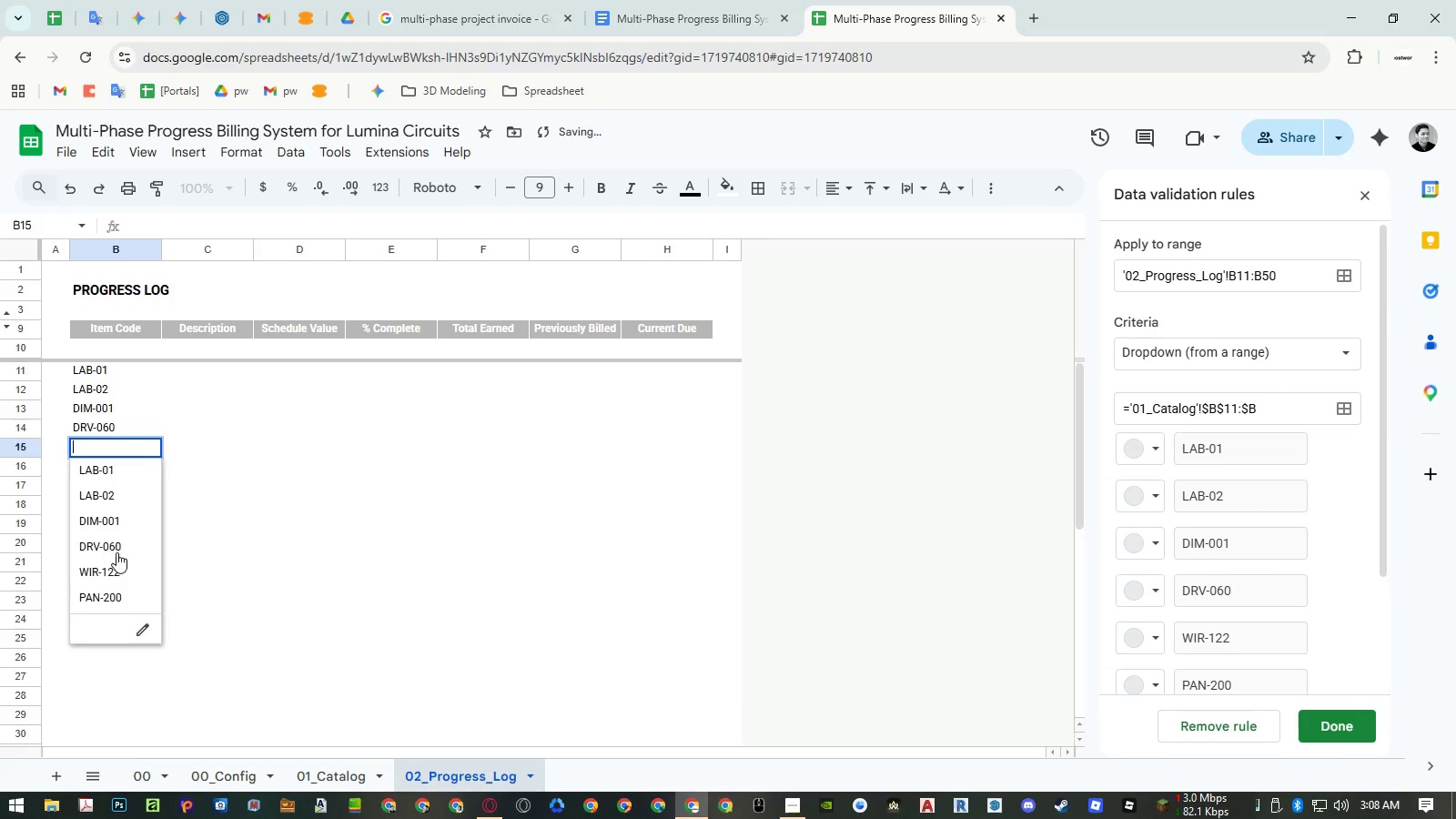 
left_click([115, 571])
 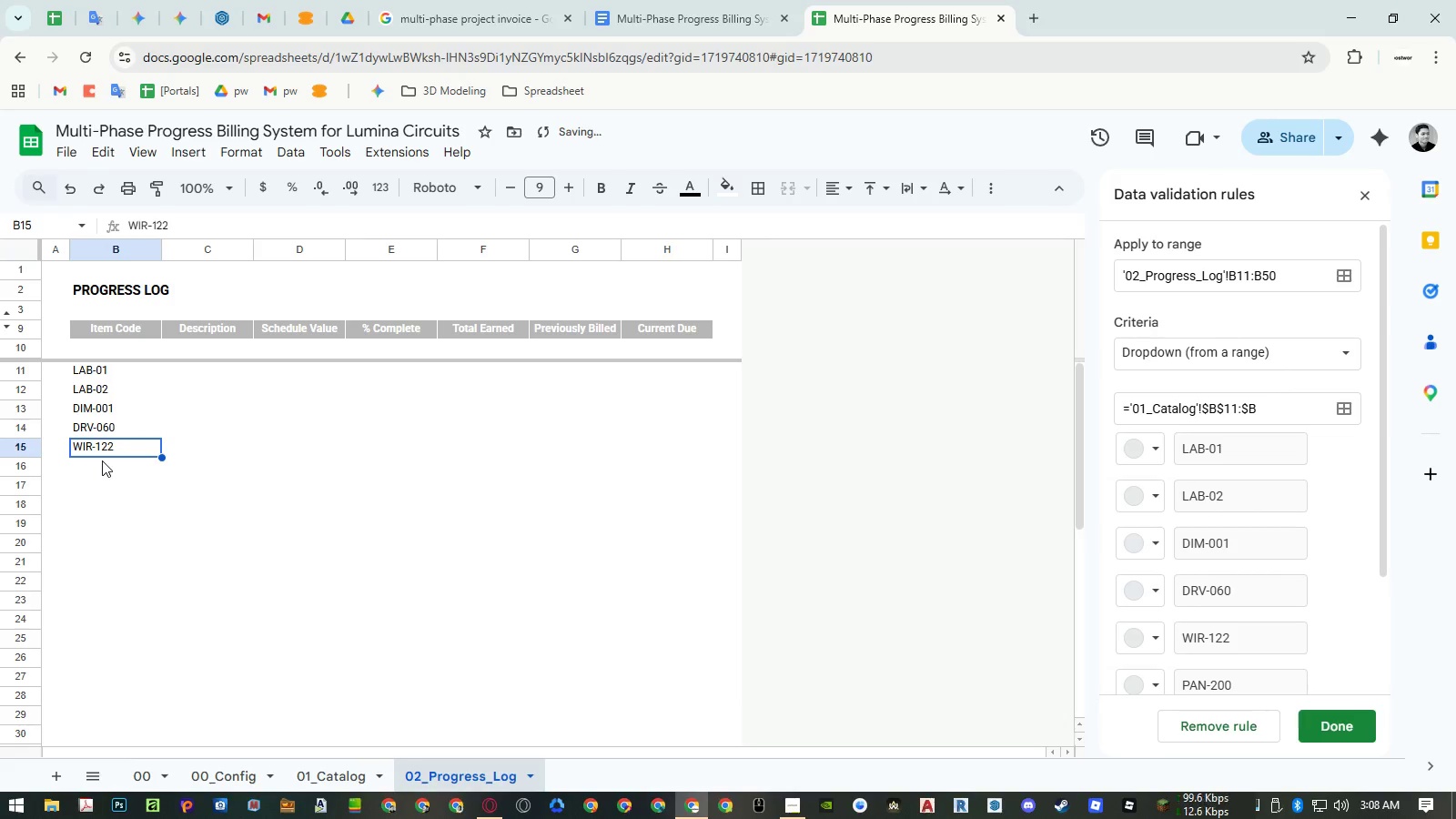 
left_click([102, 467])
 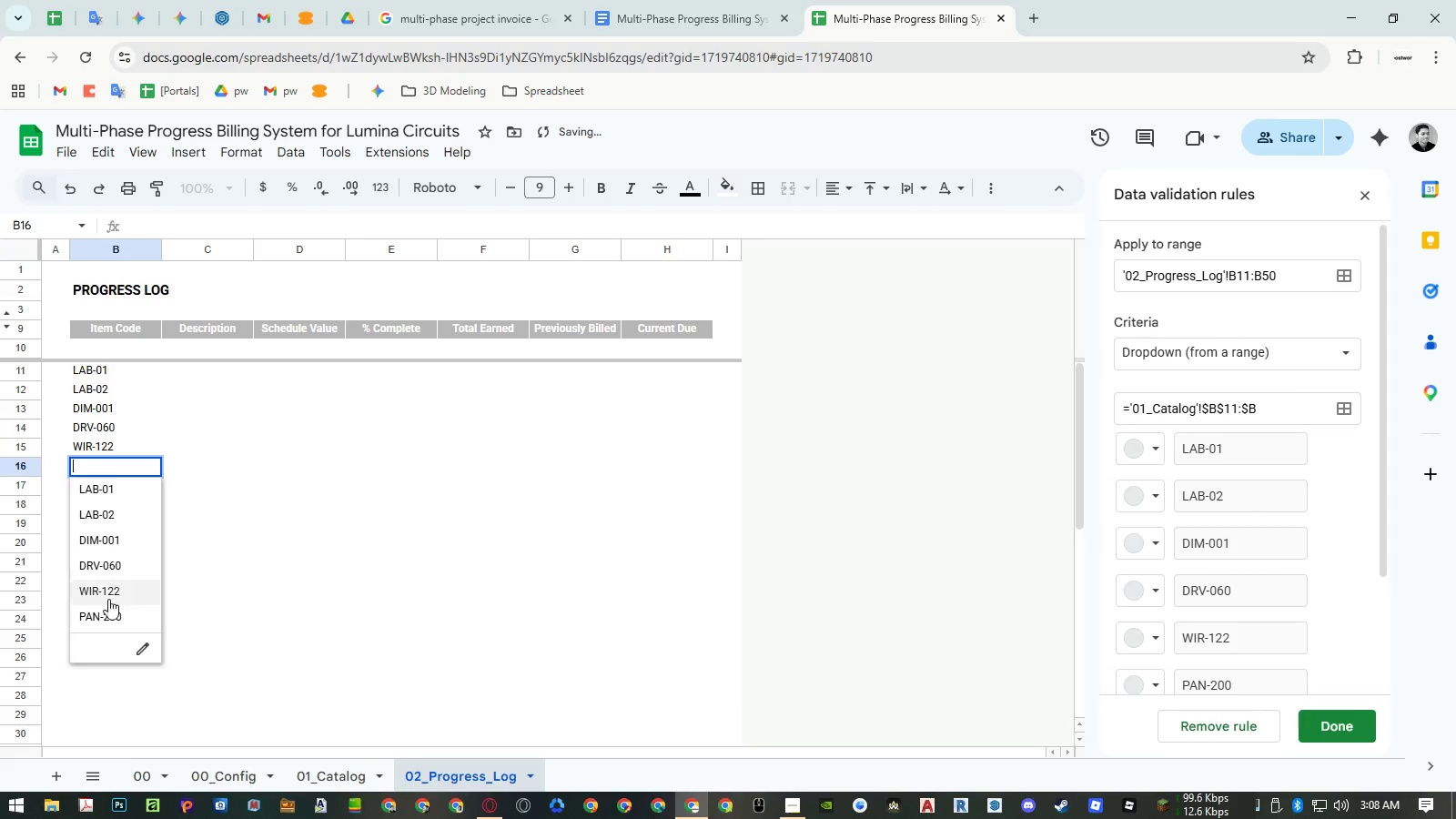 
left_click([104, 622])
 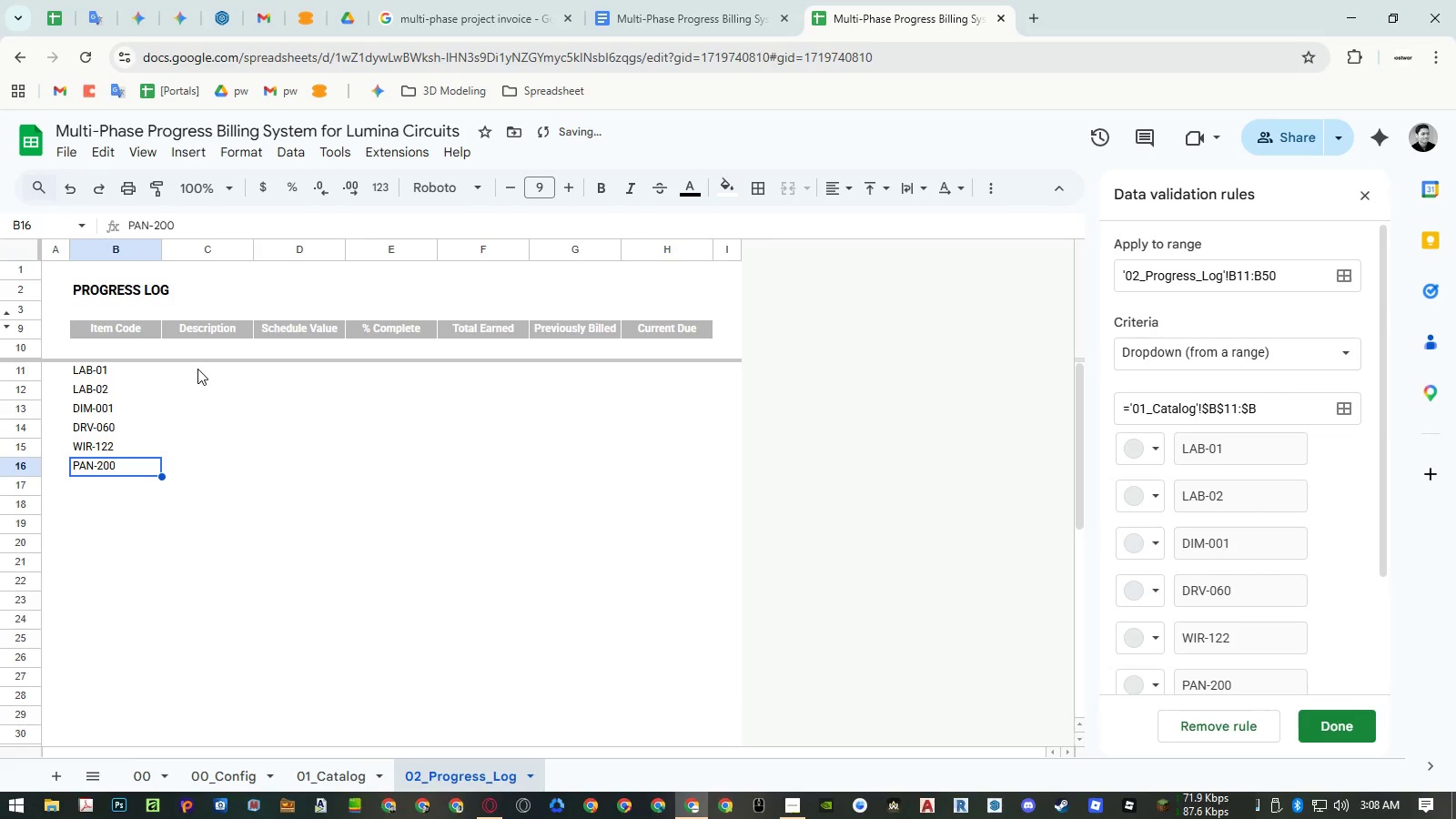 
left_click([199, 350])
 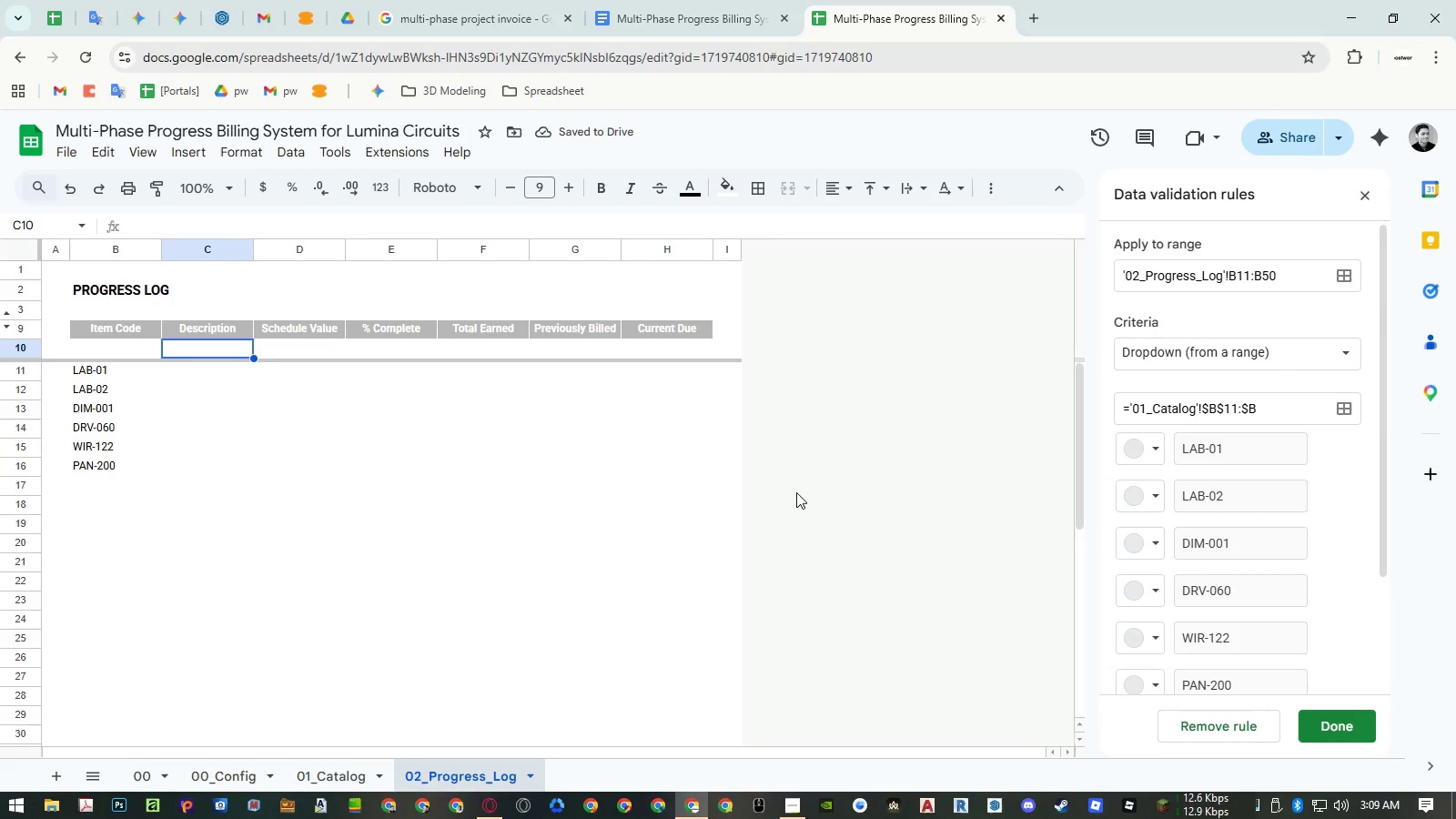 
key(Equal)
 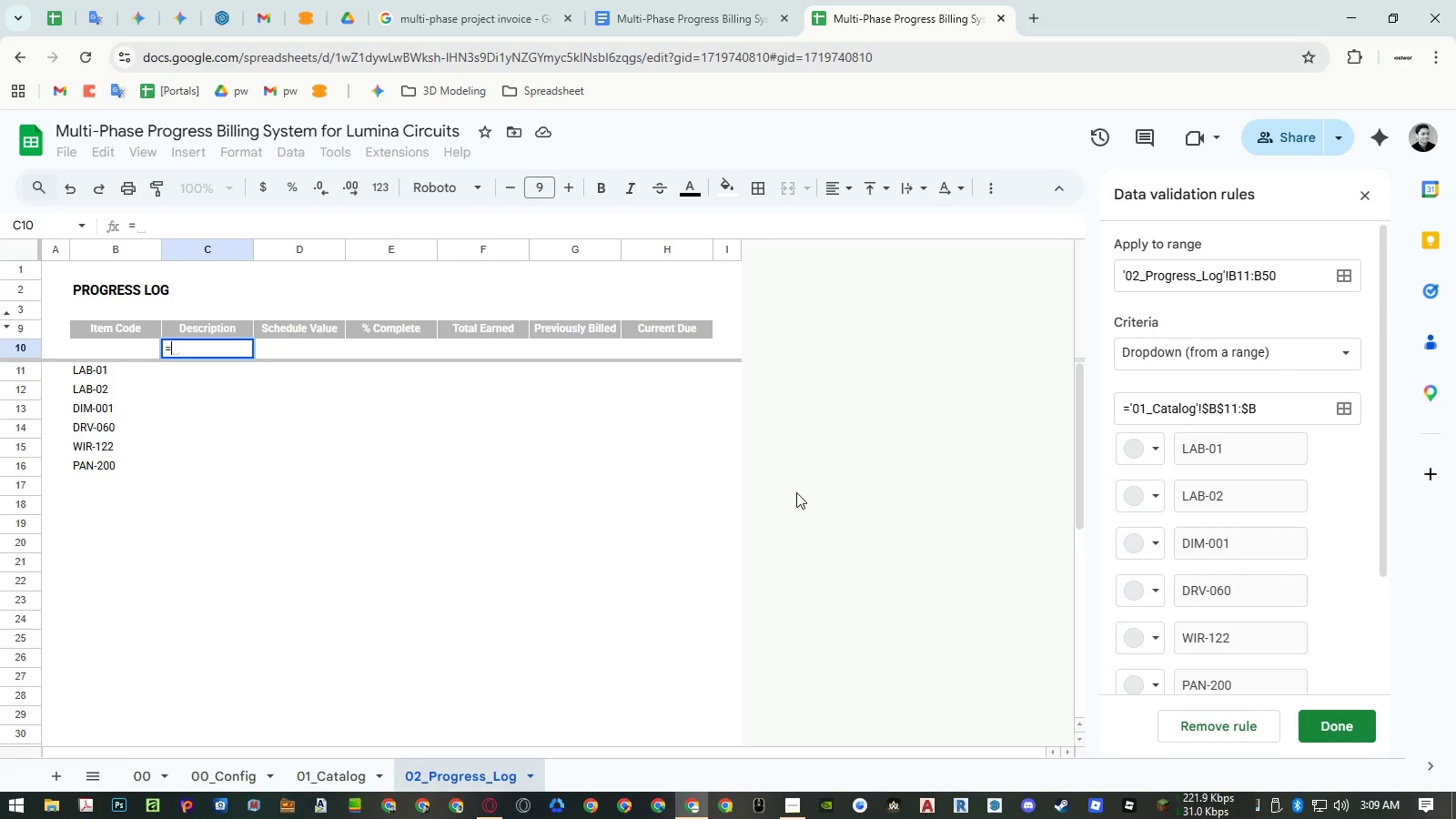 
type(arr)
 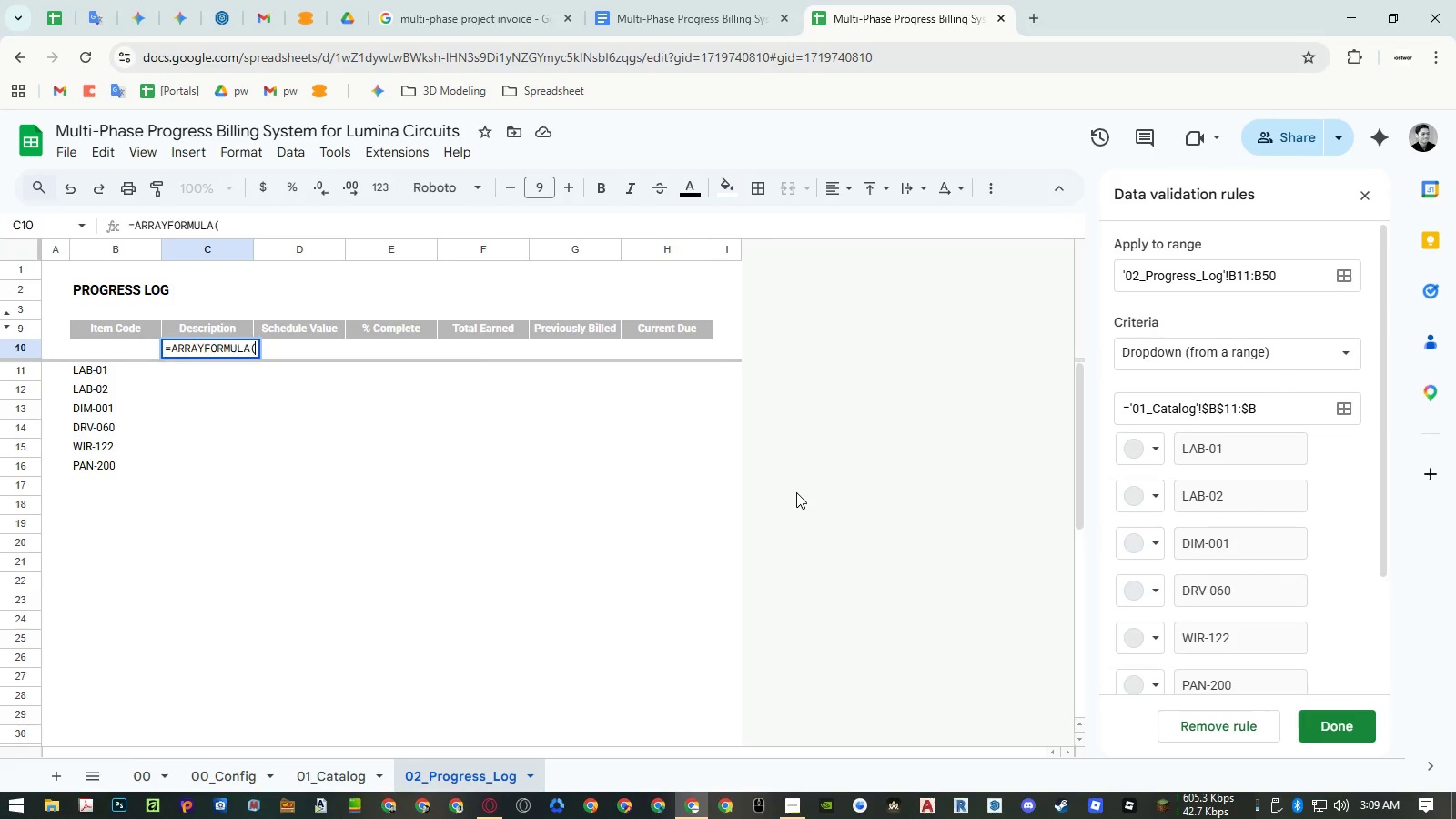 
key(Enter)
 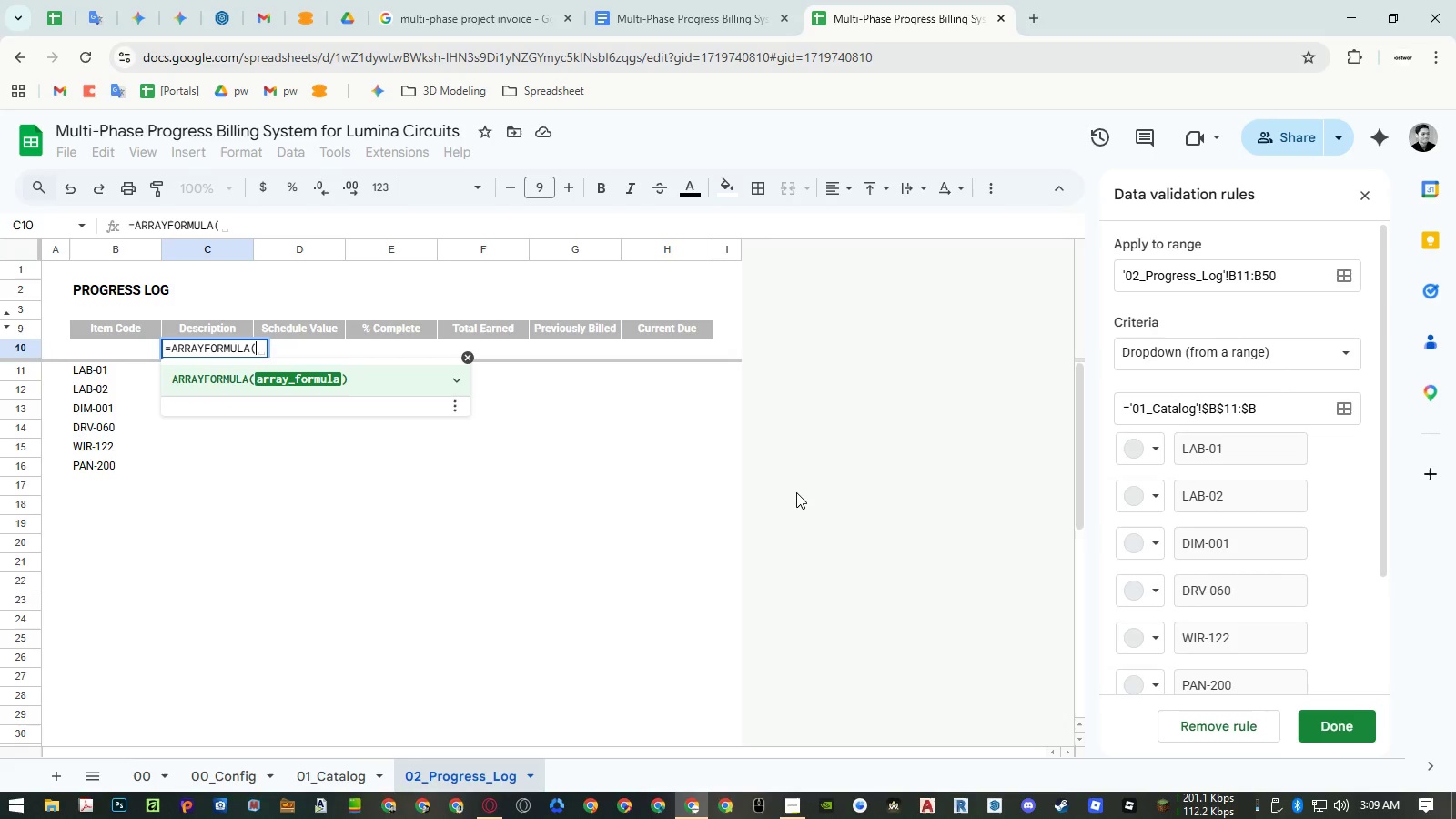 
type(xlook)
 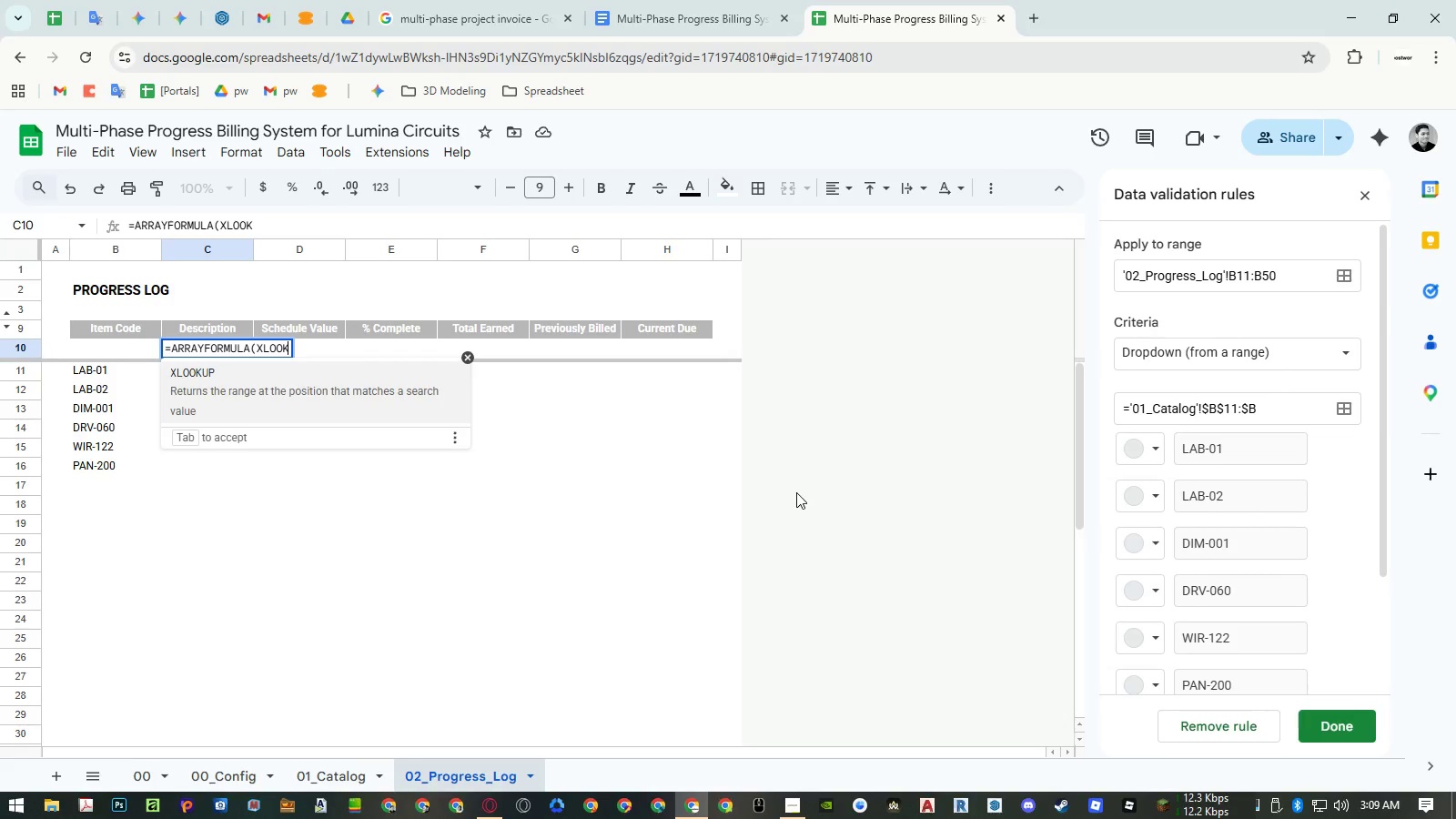 
key(Enter)
 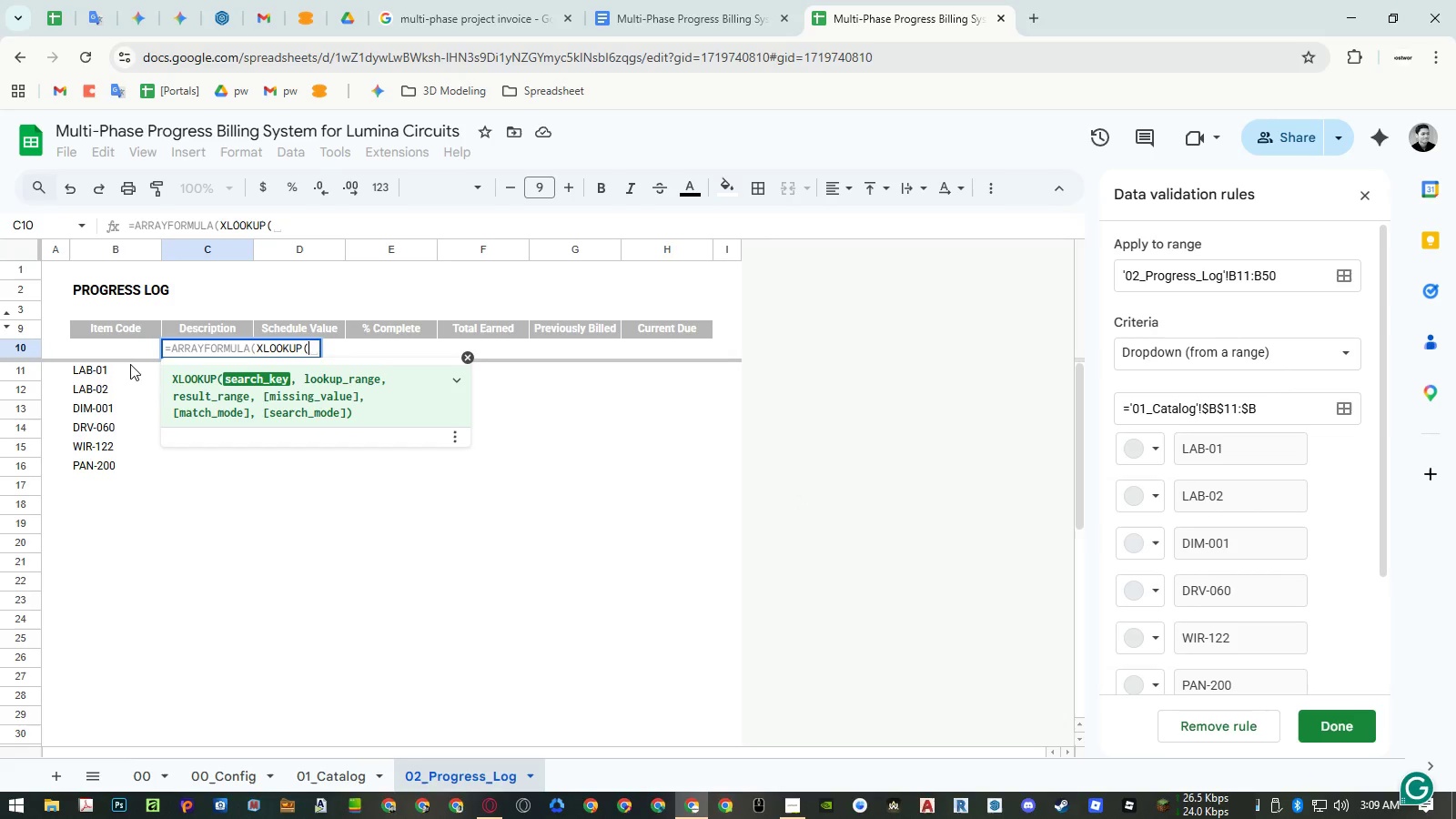 
left_click_drag(start_coordinate=[125, 355], to_coordinate=[125, 389])
 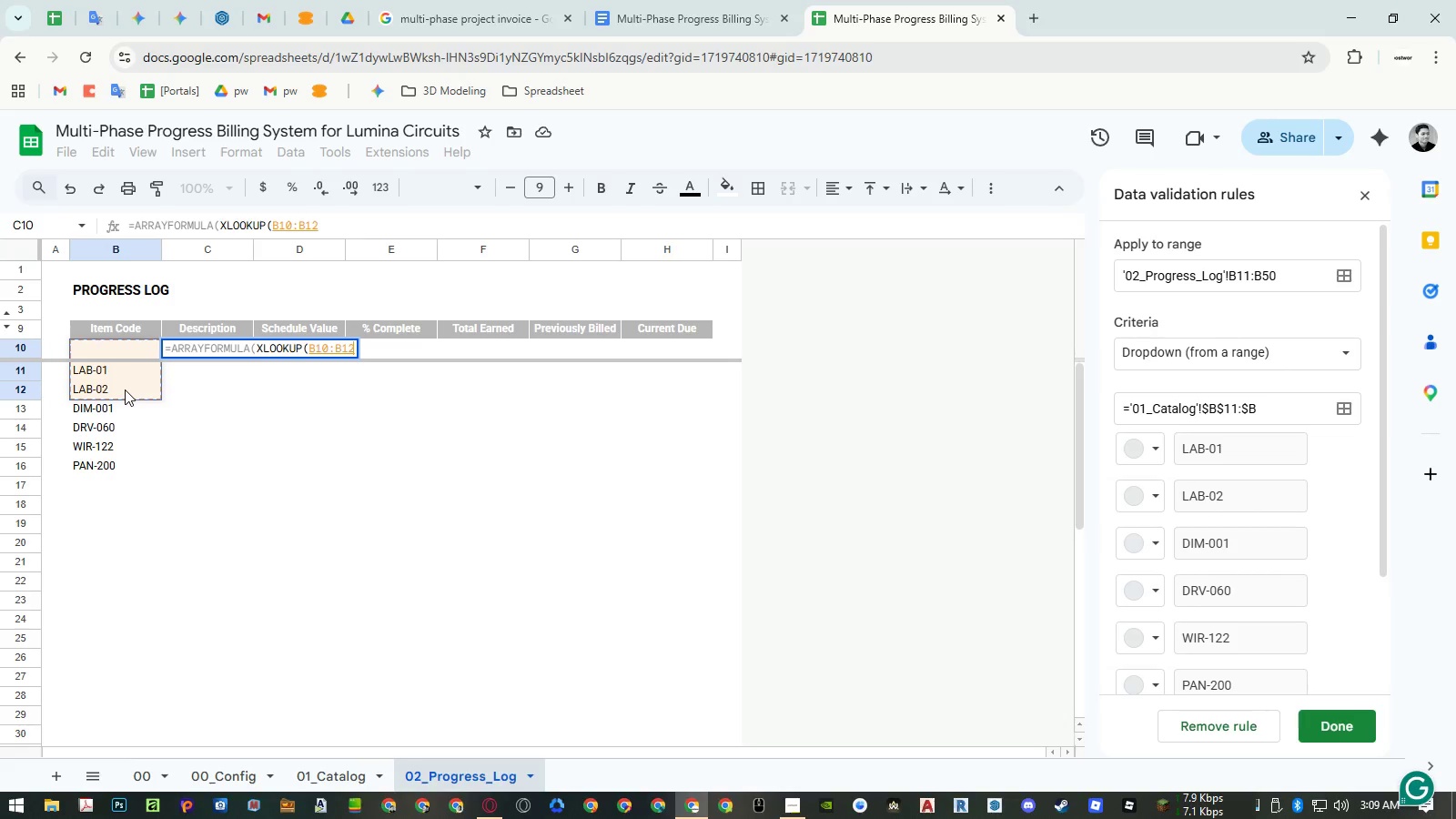 
scroll: coordinate [303, 560], scroll_direction: up, amount: 2.0
 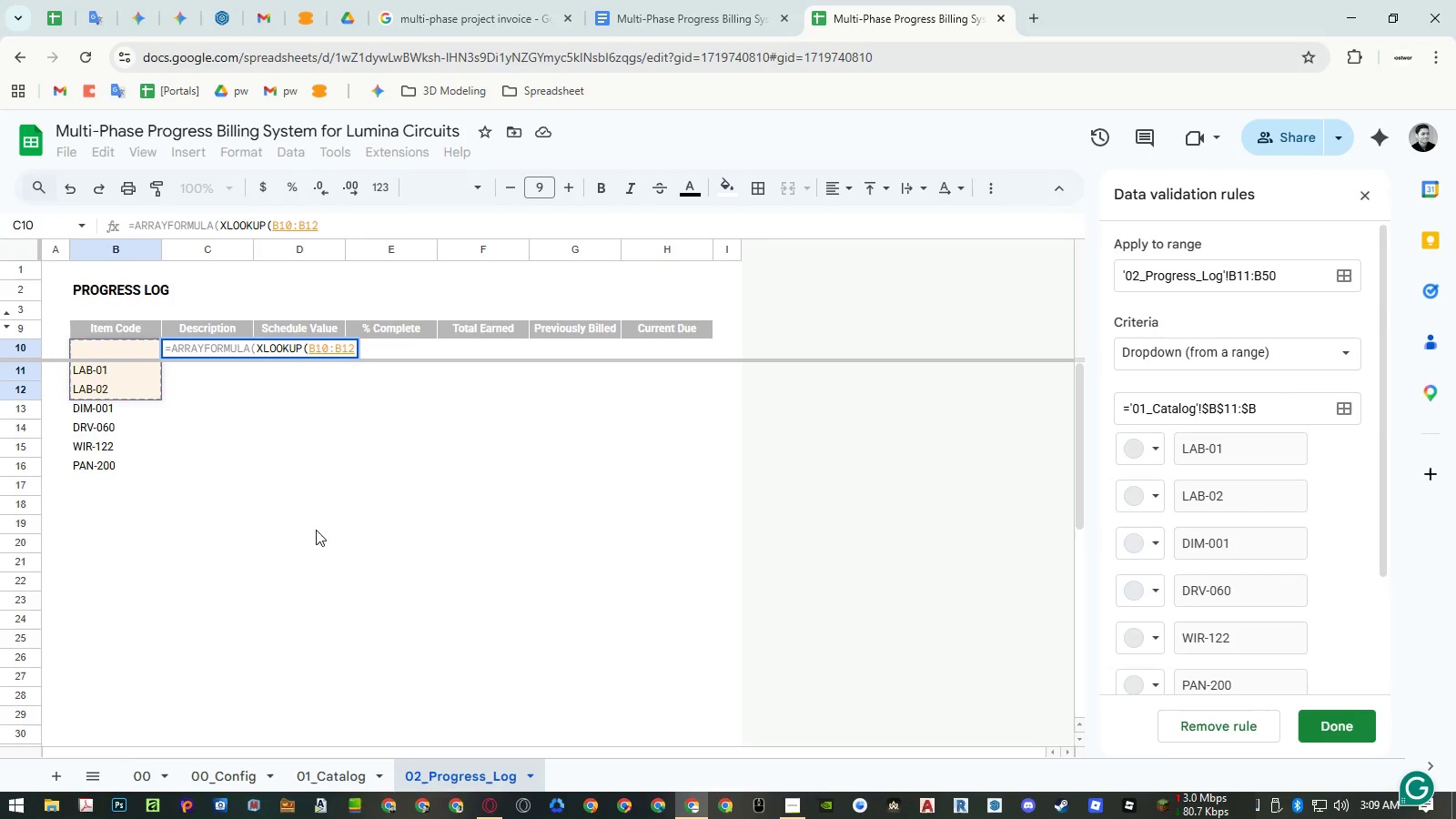 
key(Backspace)
 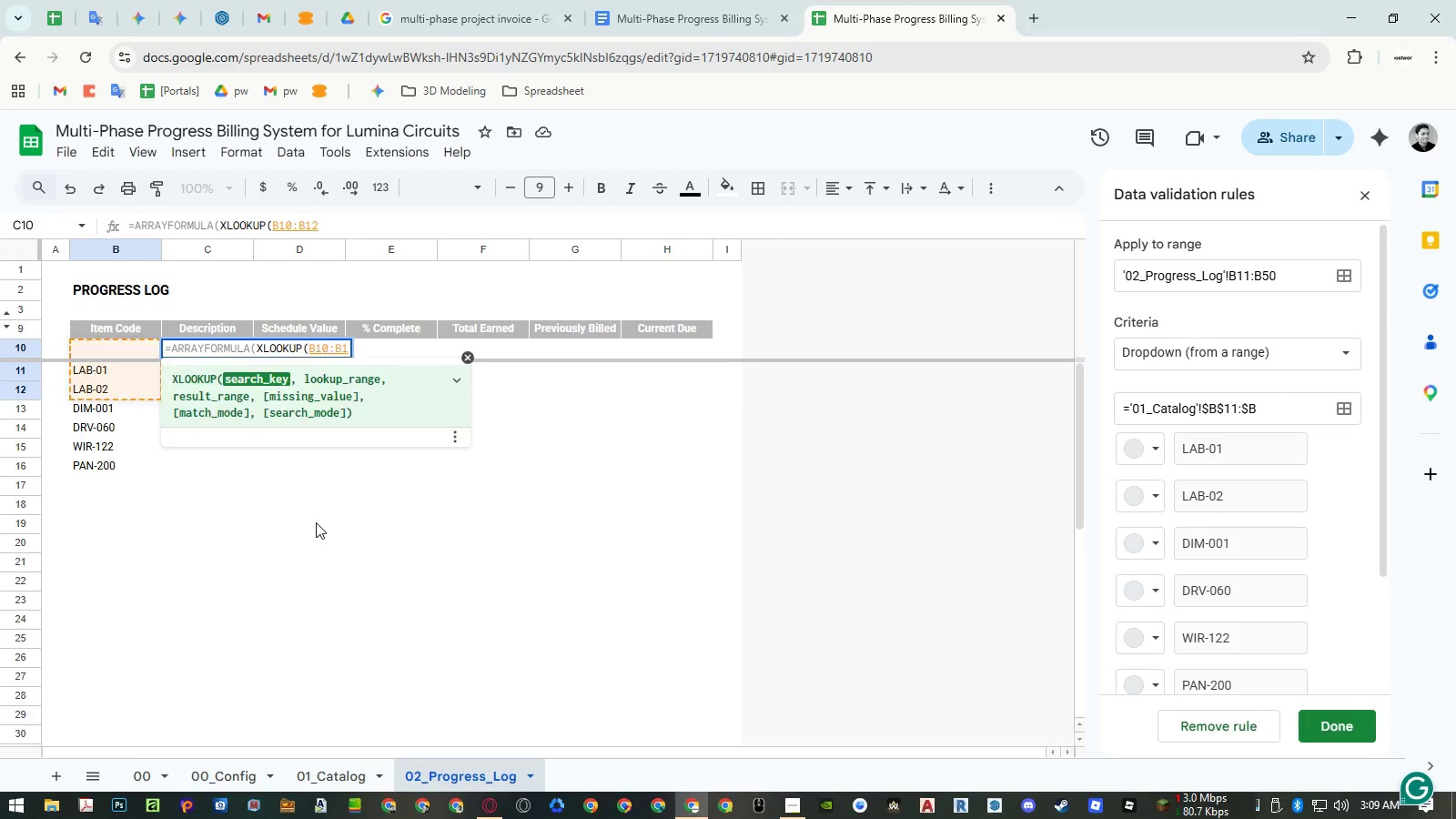 
key(Backspace)
 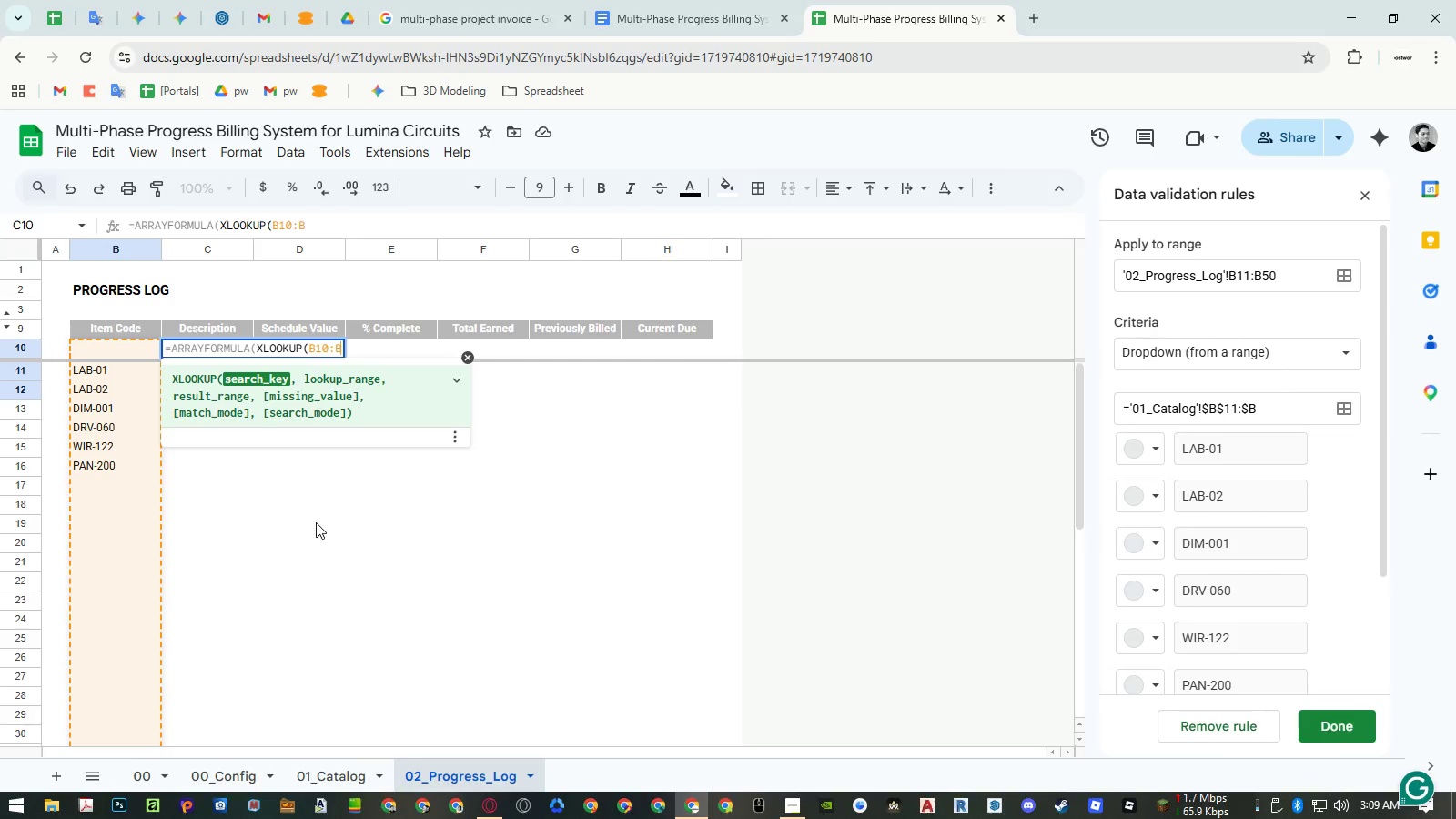 
key(Numpad5)
 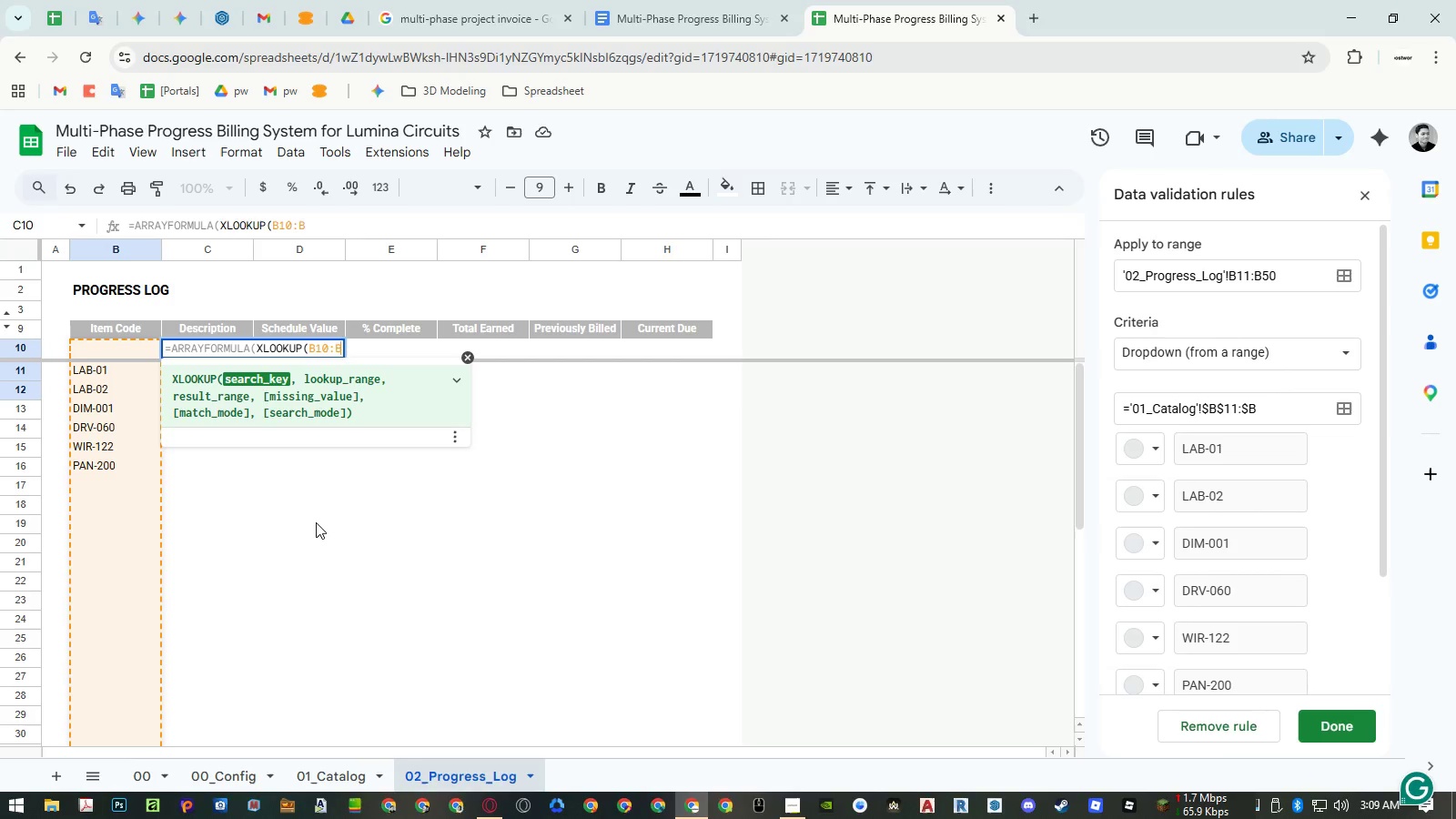 
key(Numpad0)
 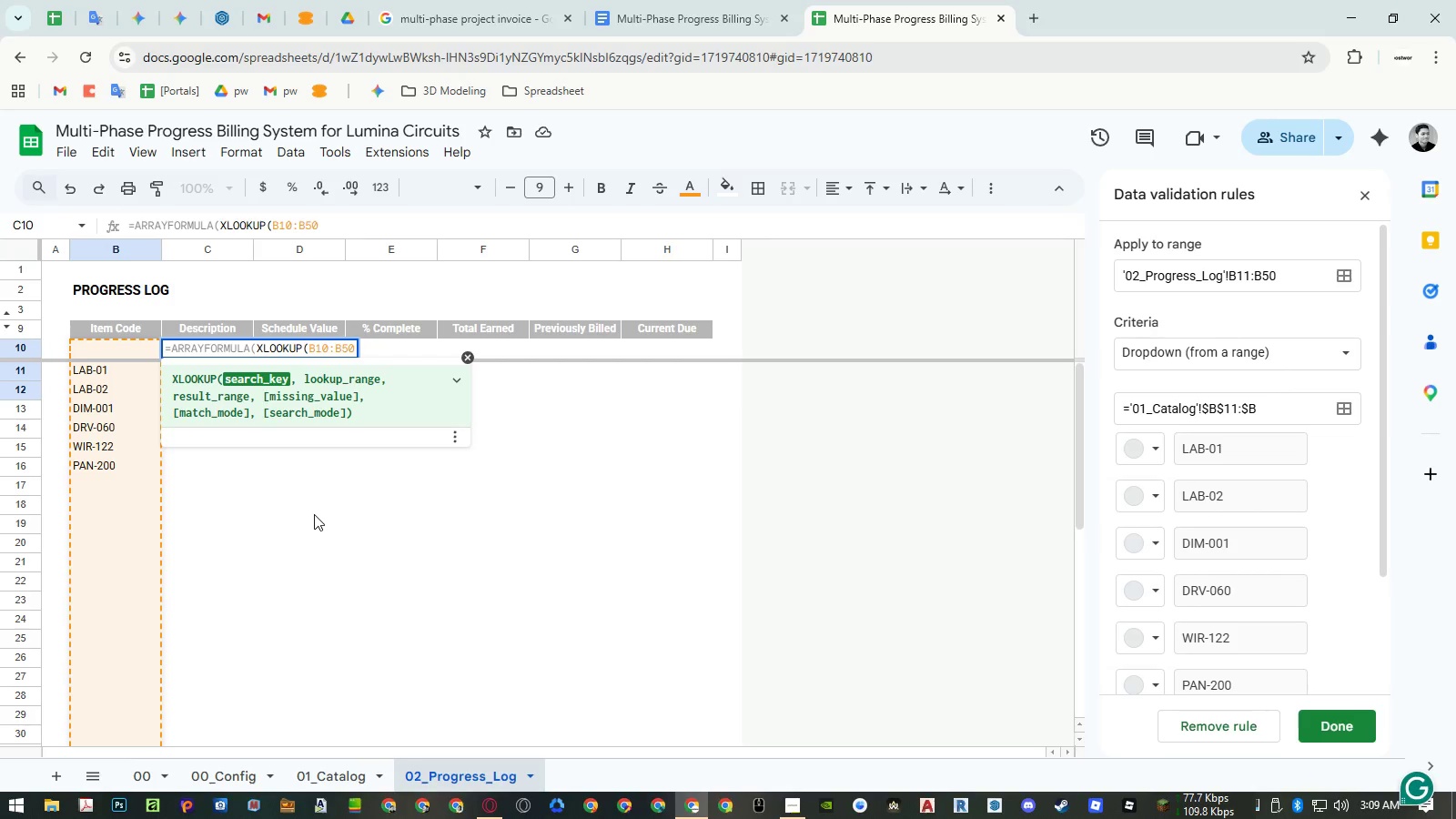 
key(Backspace)
 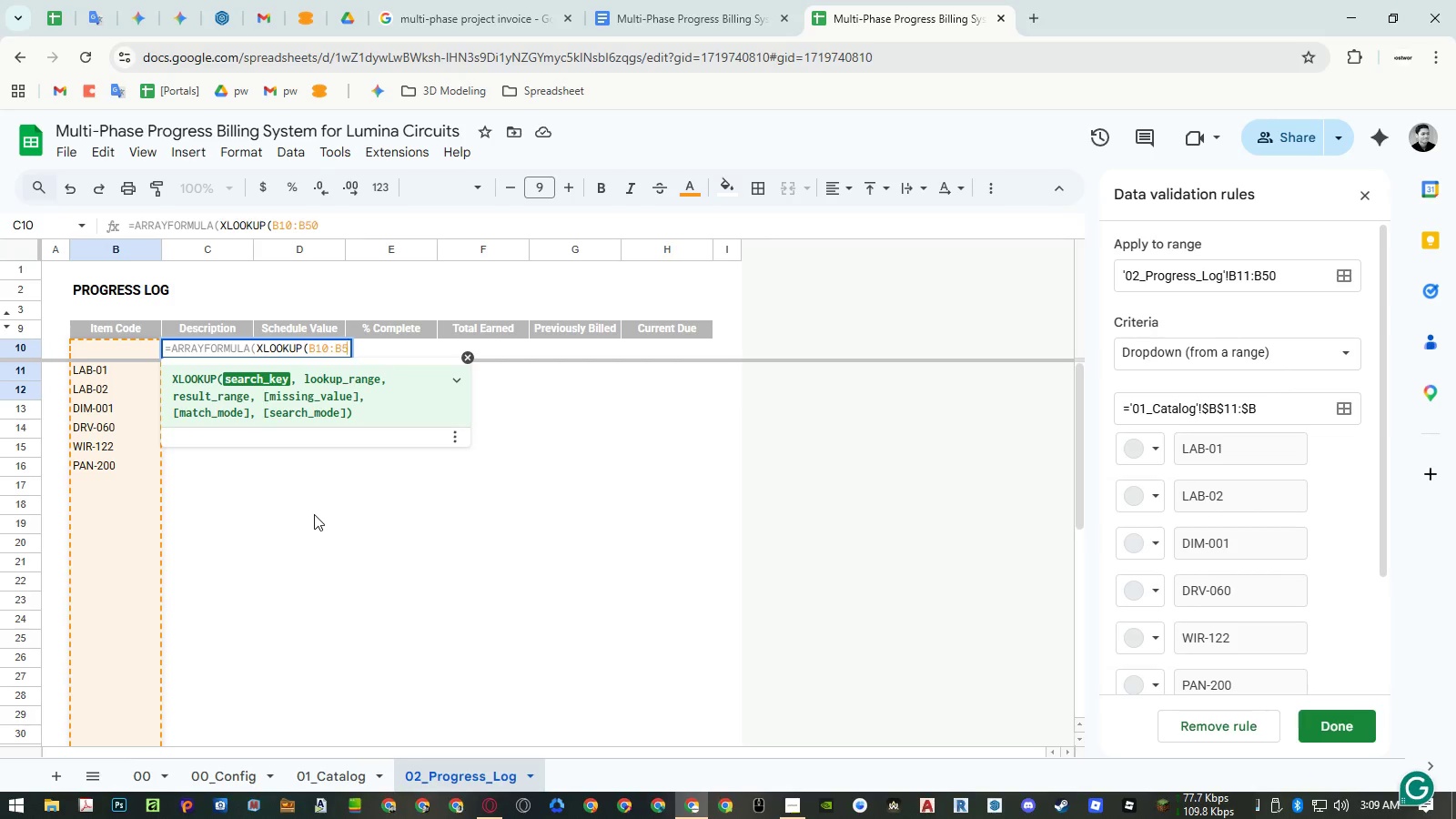 
key(Backspace)
 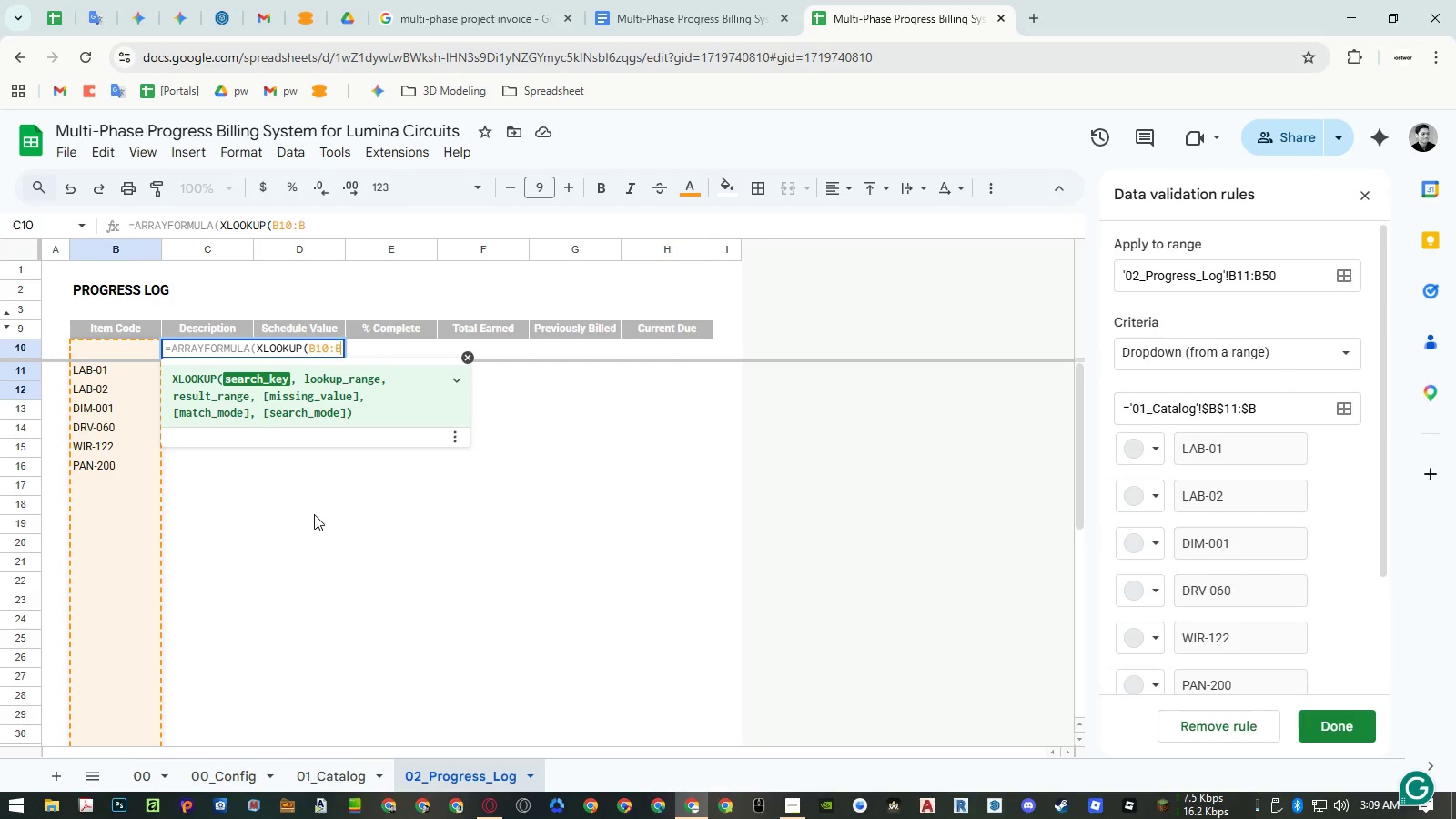 
key(Comma)
 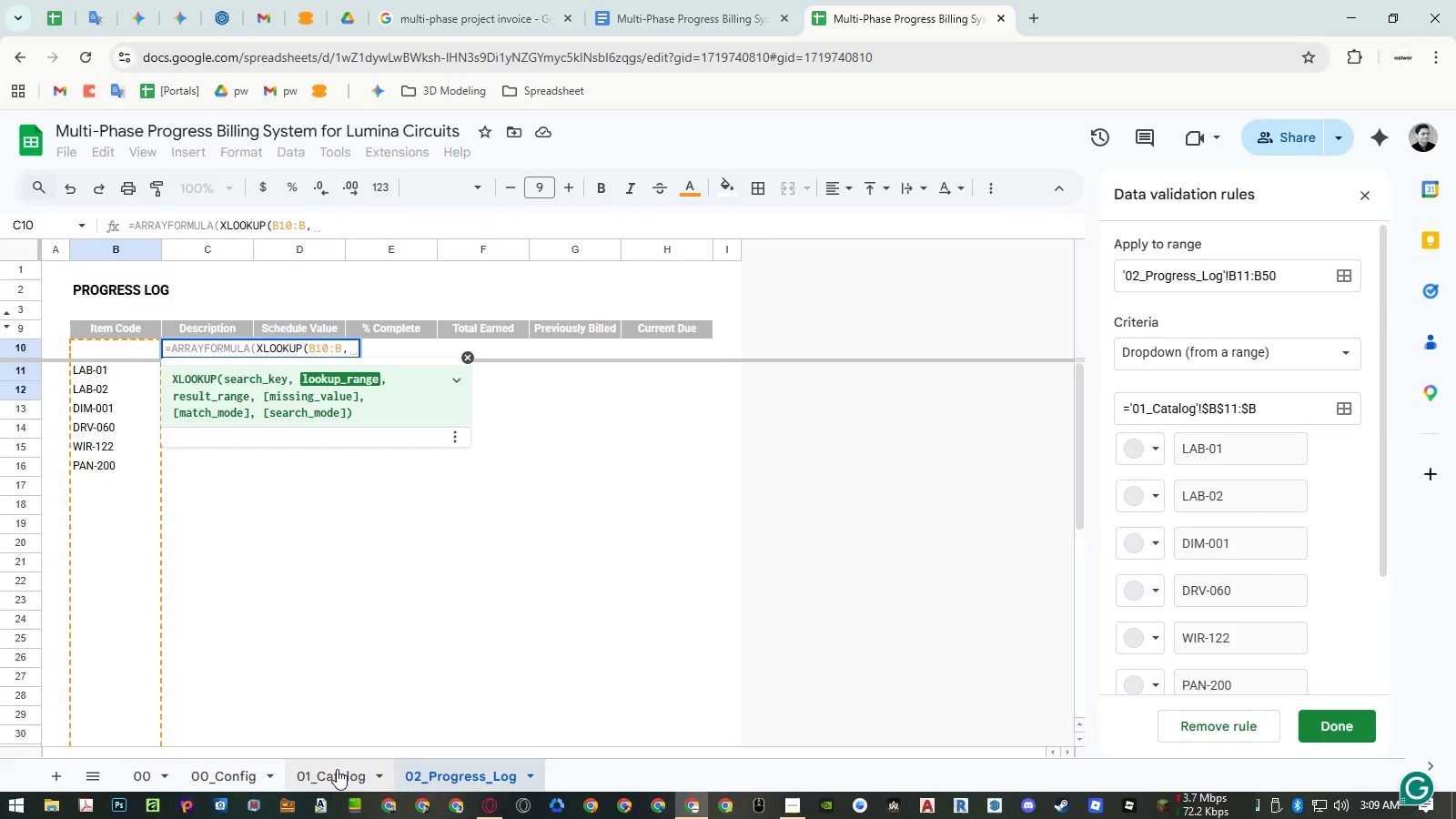 
left_click([337, 769])
 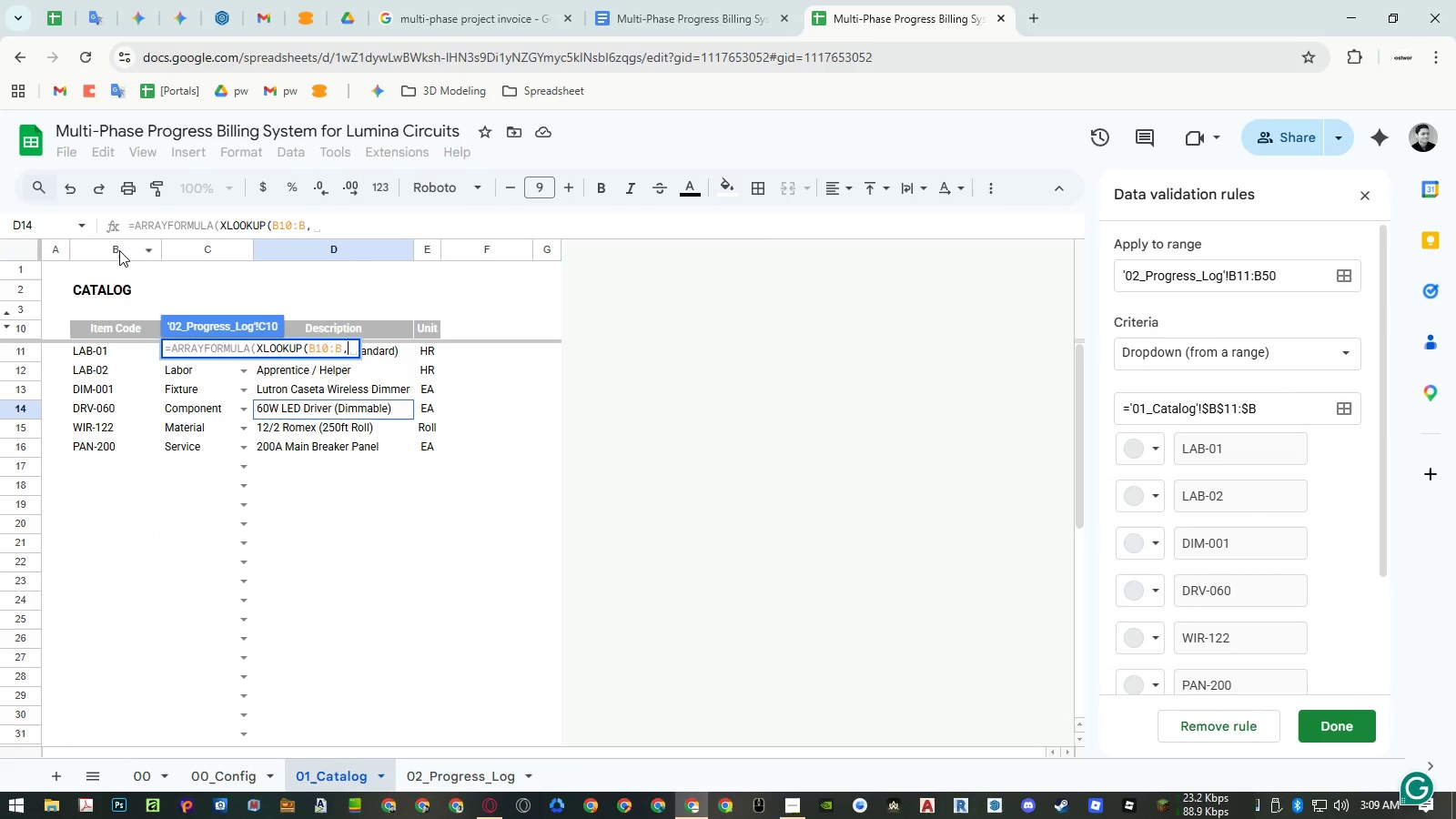 
left_click([119, 250])
 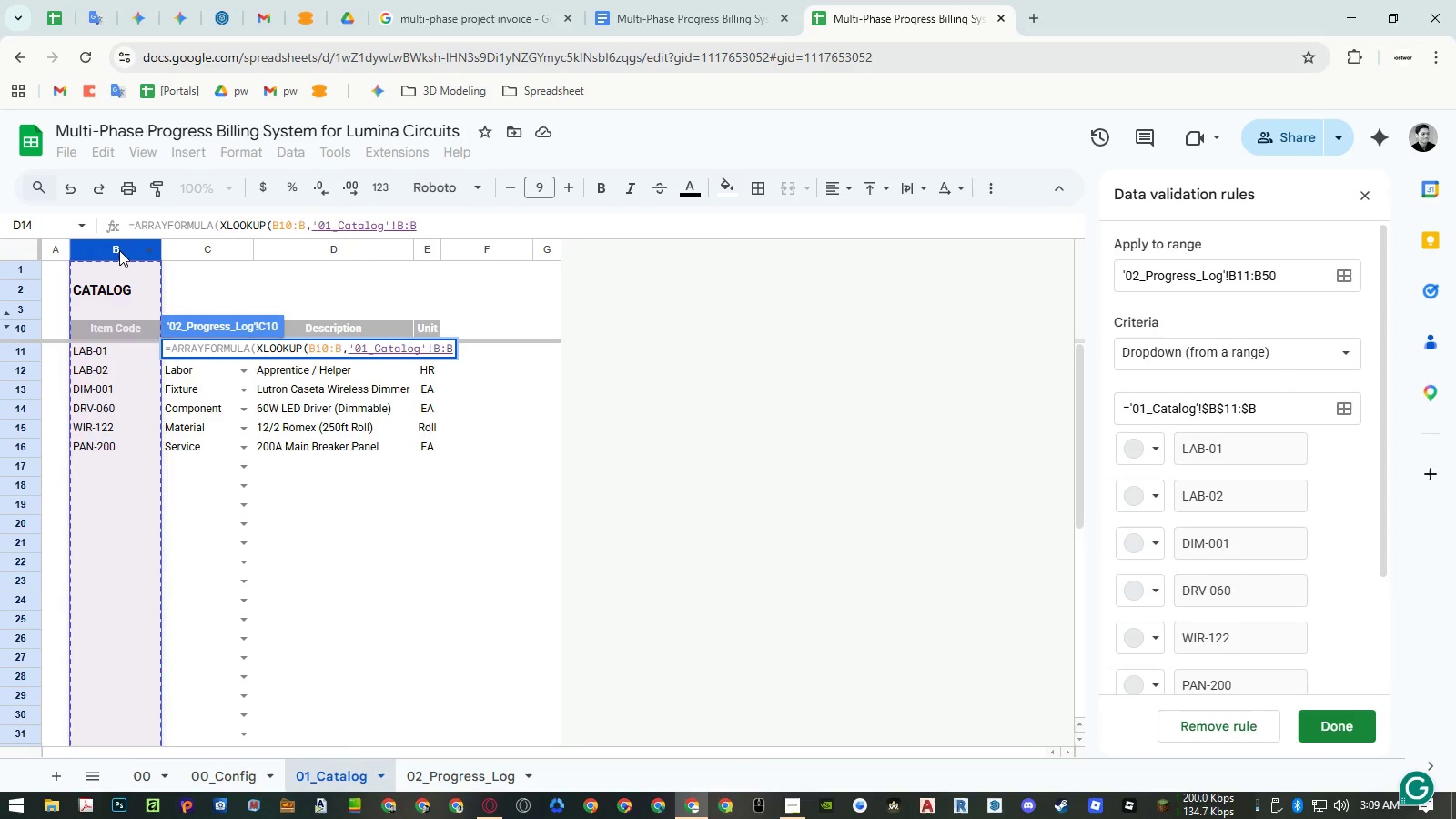 
key(Comma)
 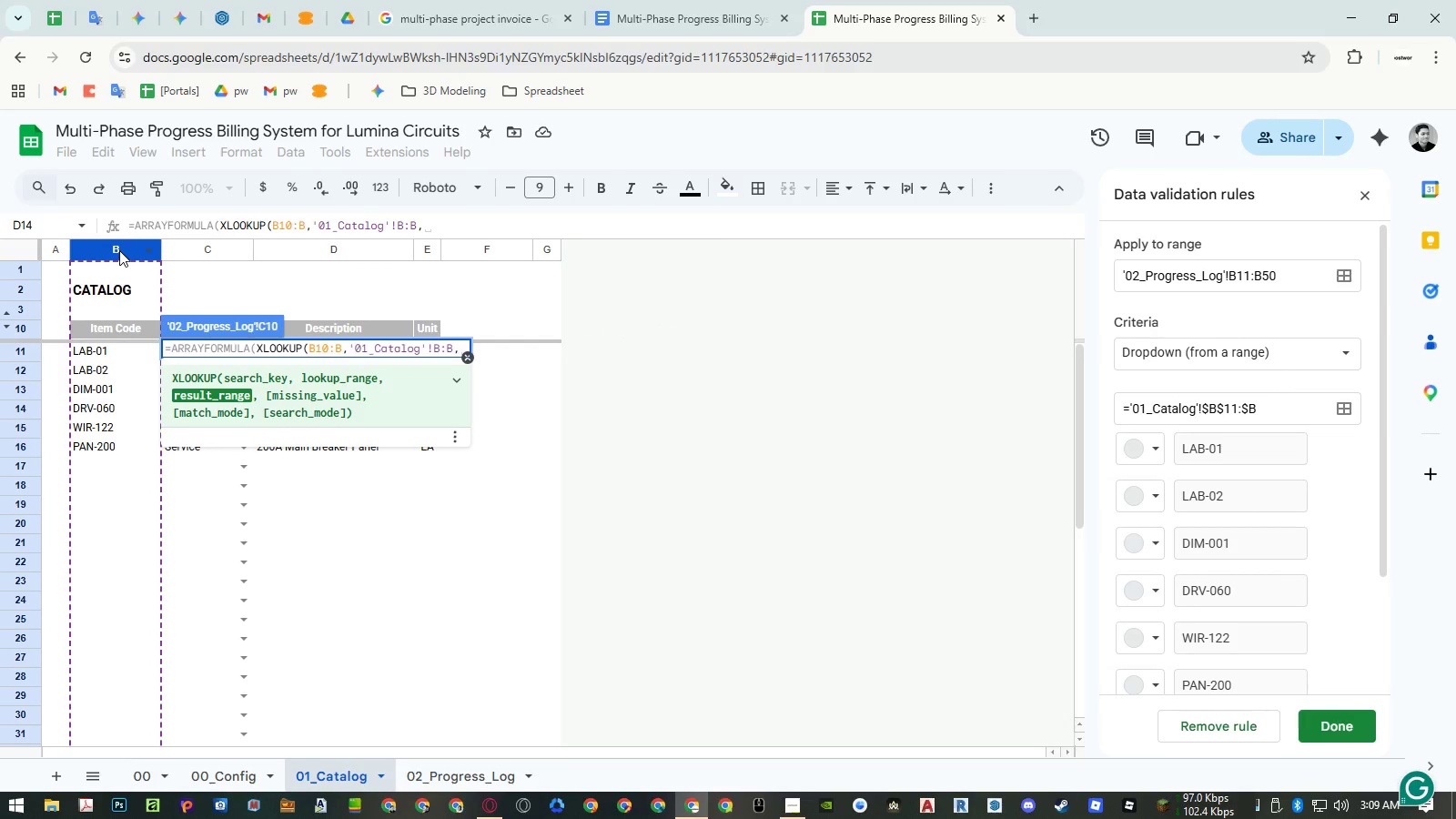 
left_click([309, 248])
 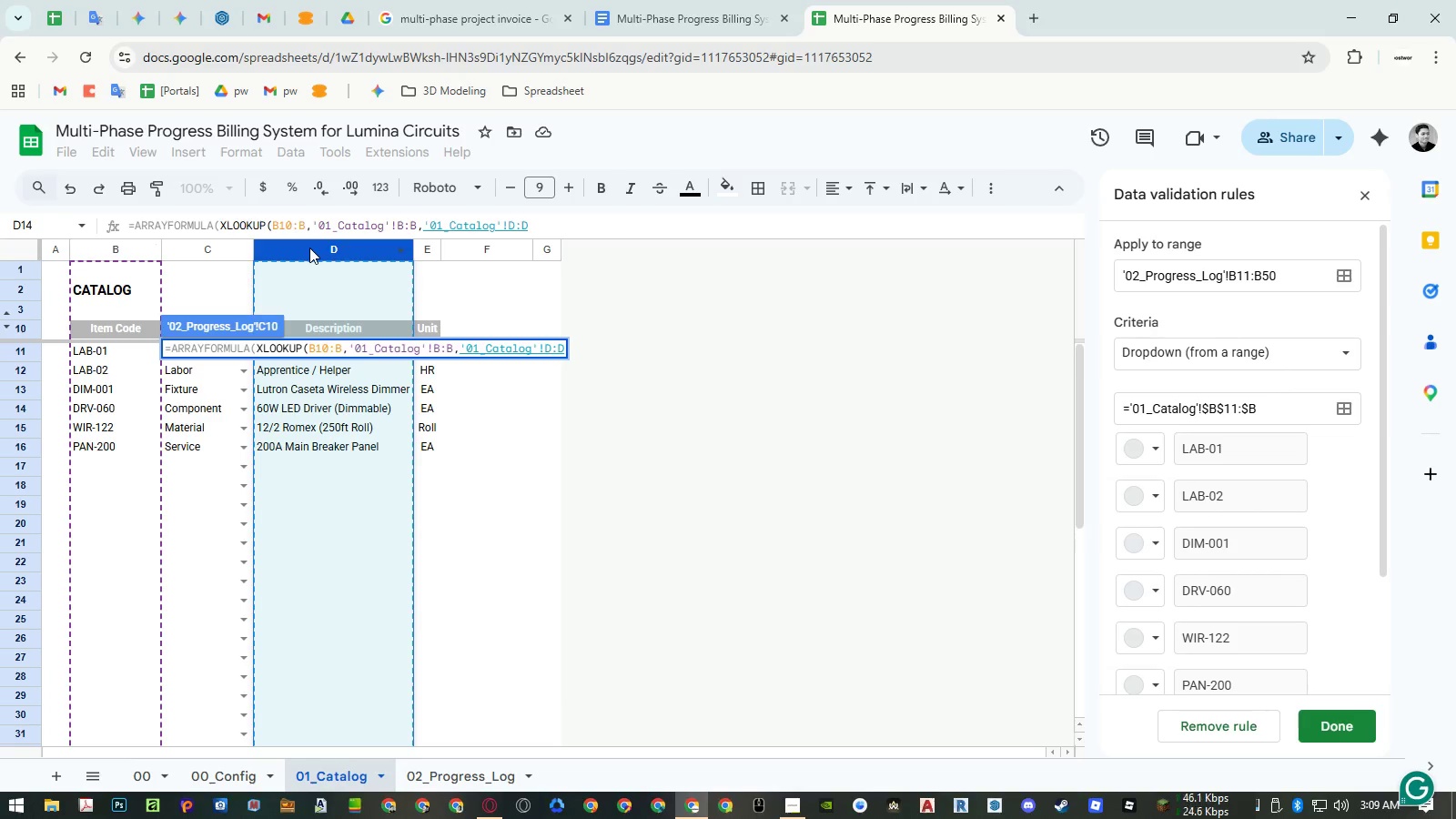 
type(,)
key(Backspace)
type()))
 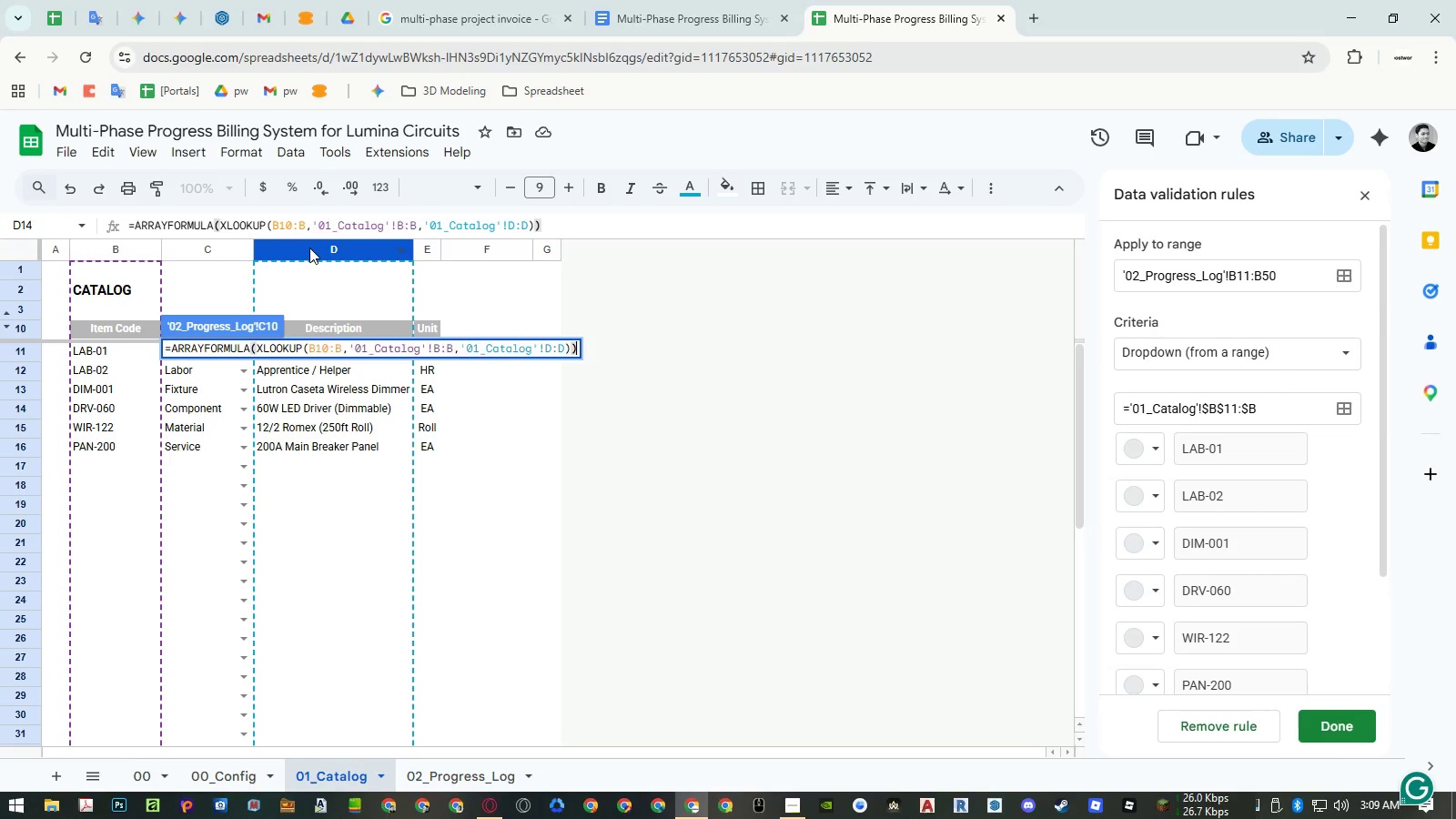 
key(Enter)
 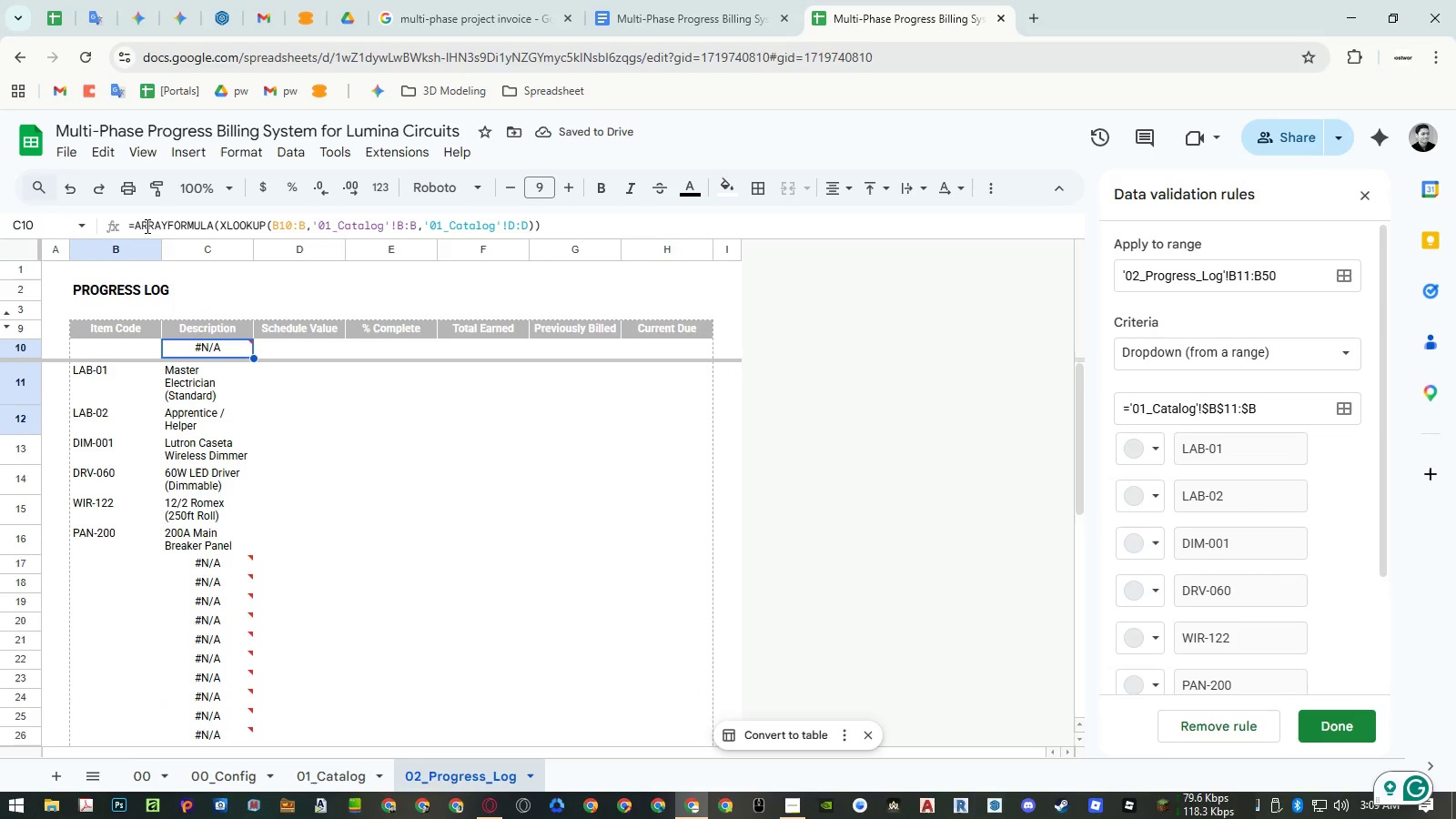 
left_click([136, 225])
 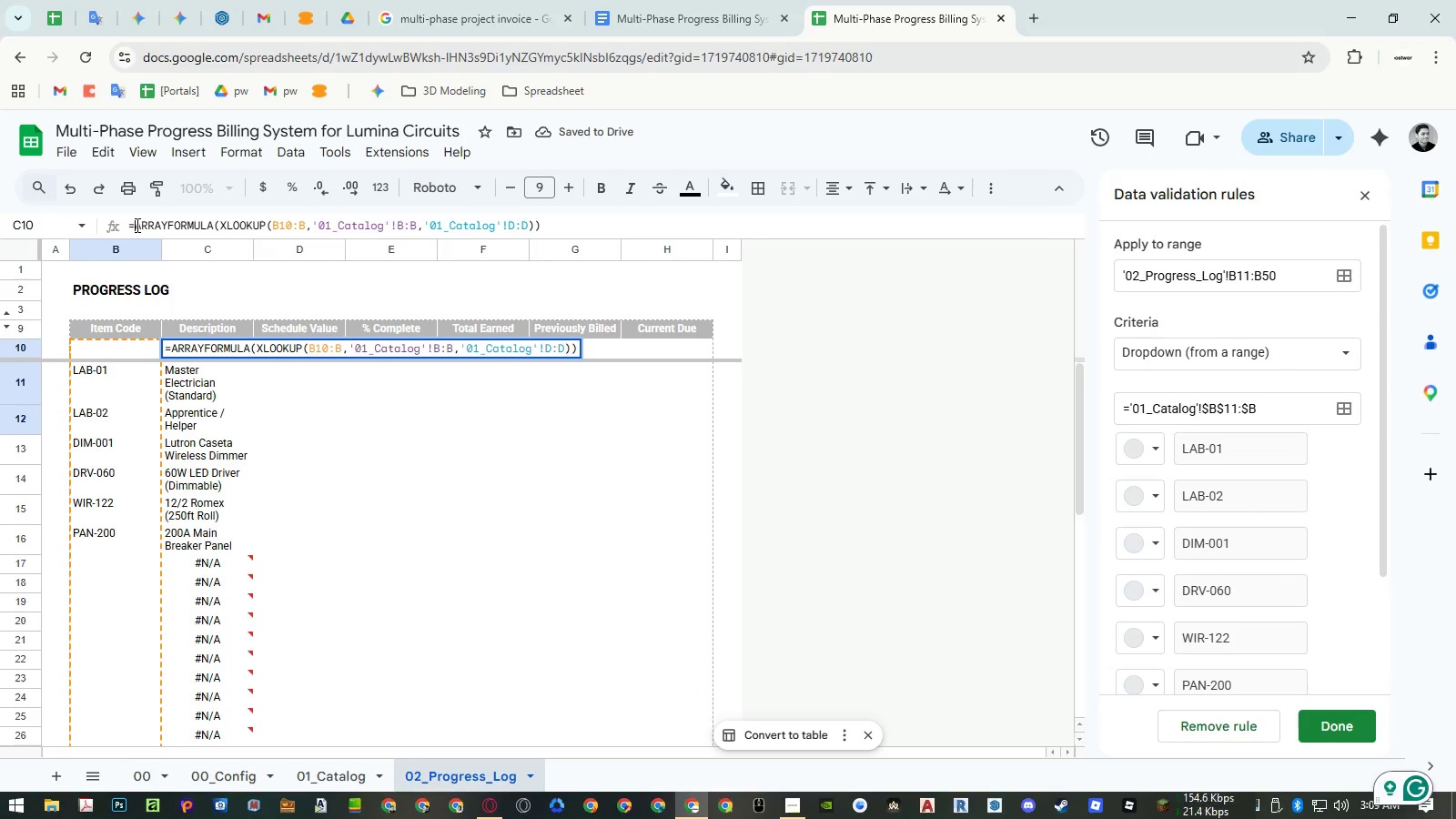 
key(Shift+9)
 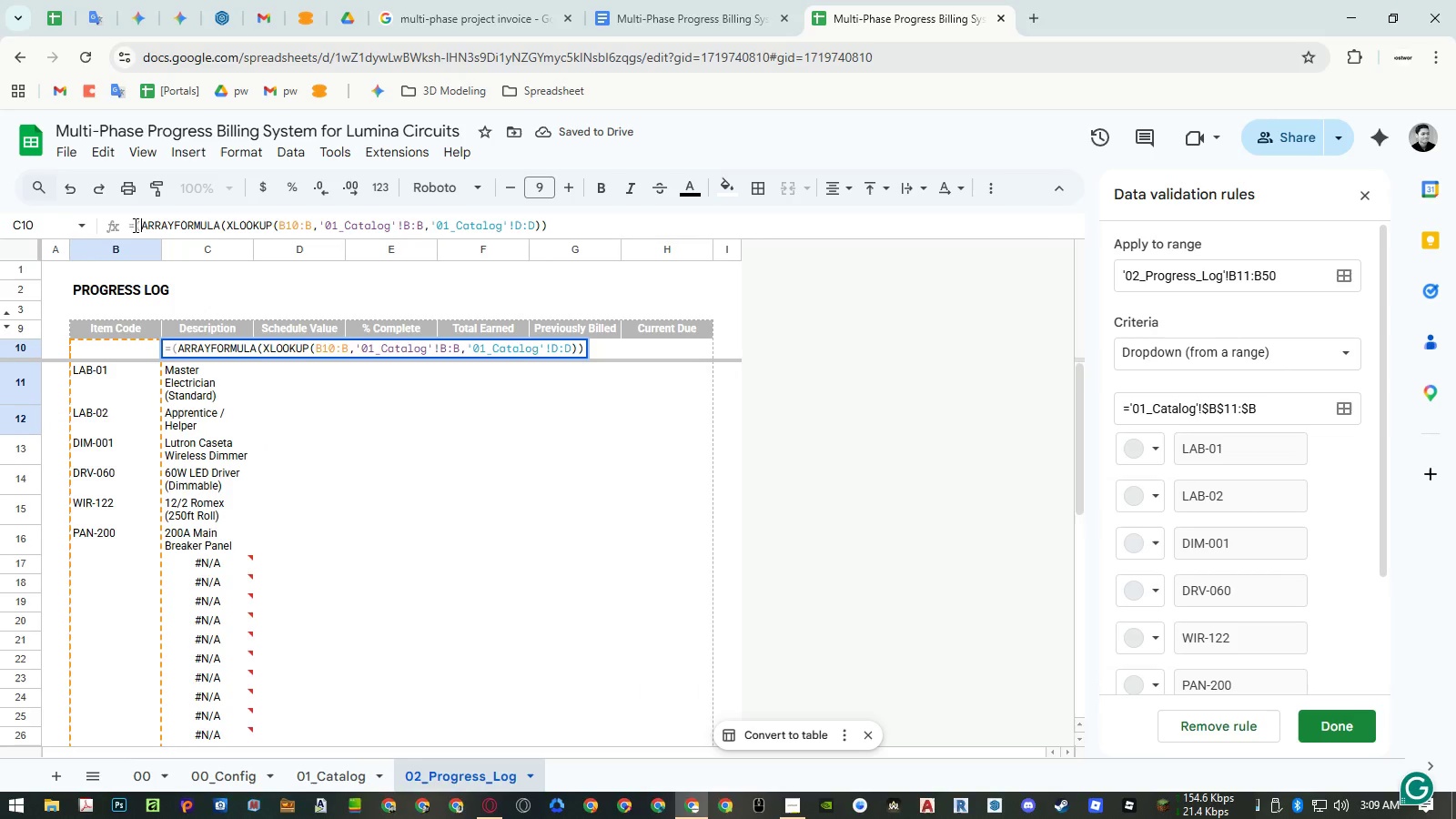 
left_click([136, 225])
 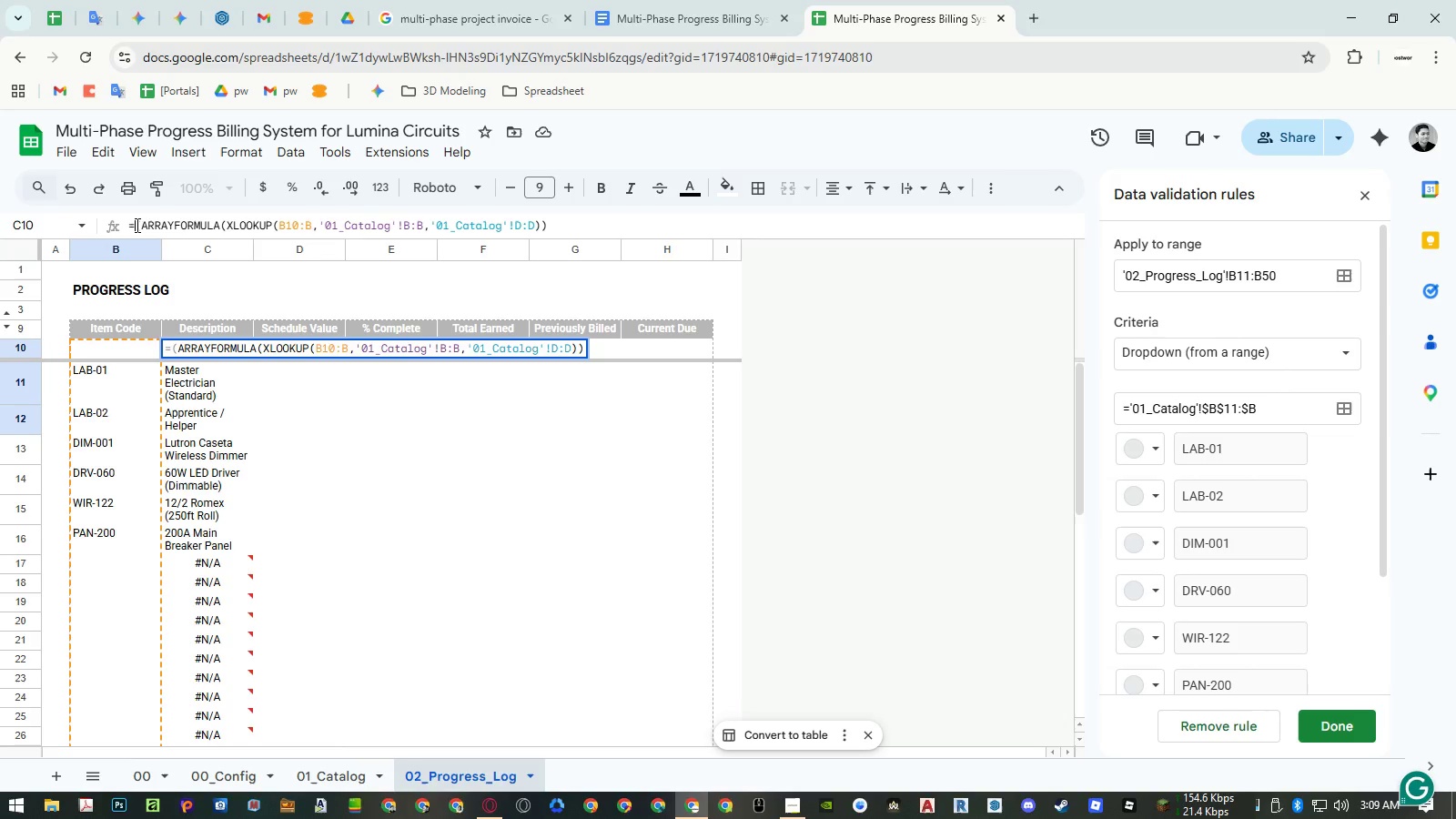 
type(iferr)
 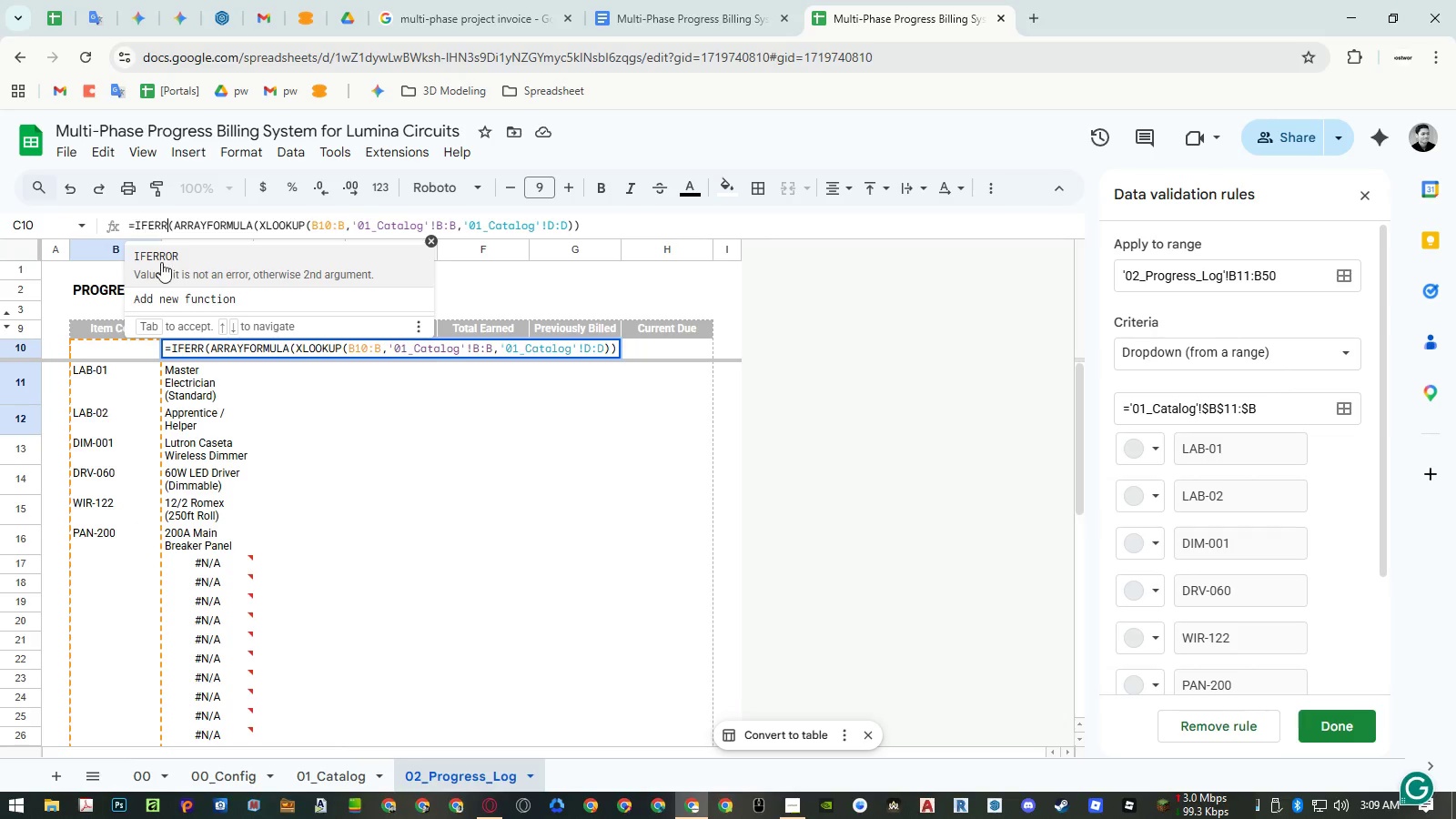 
left_click([167, 273])
 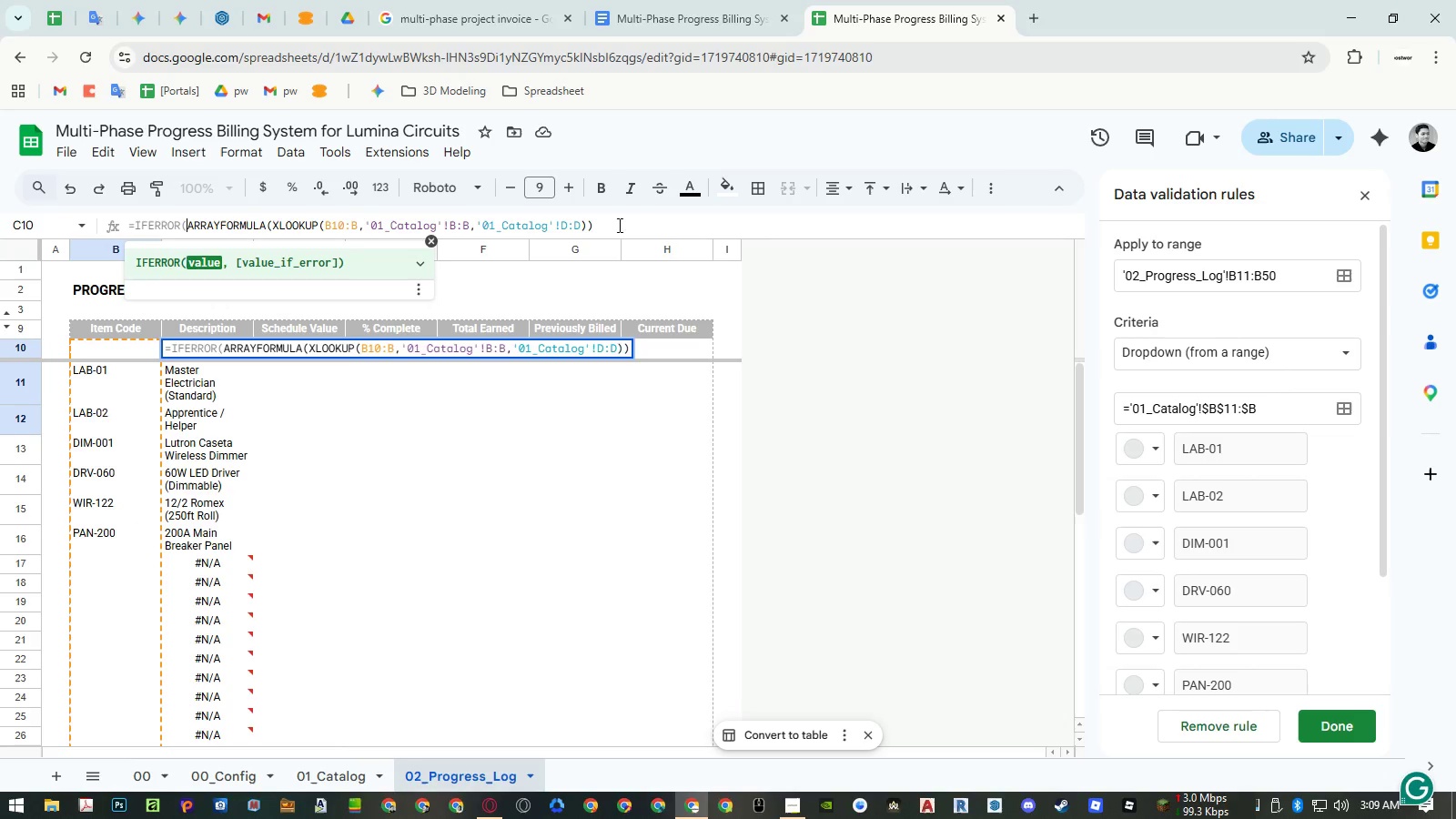 
left_click([644, 224])
 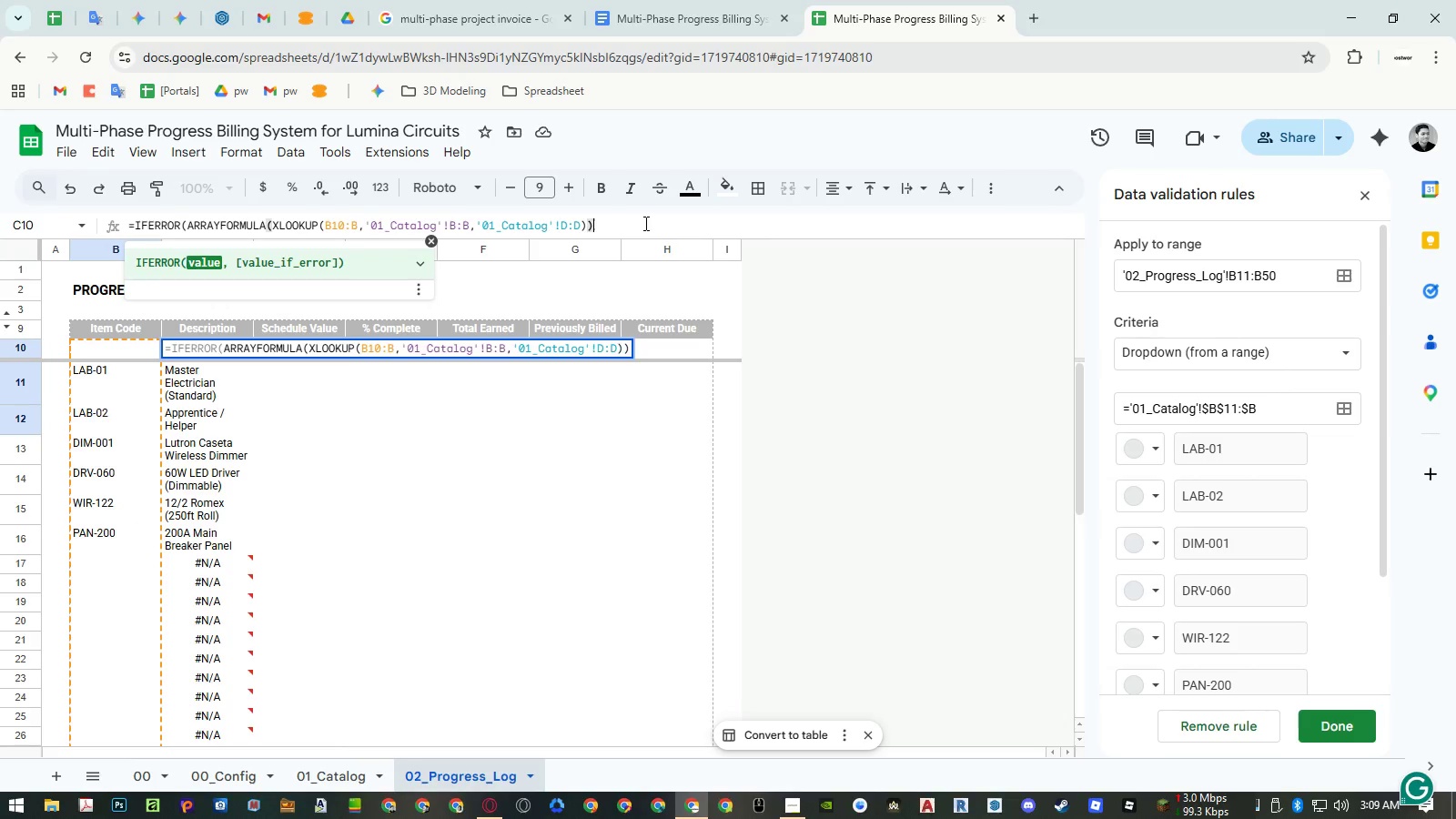 
key(Shift+0)
 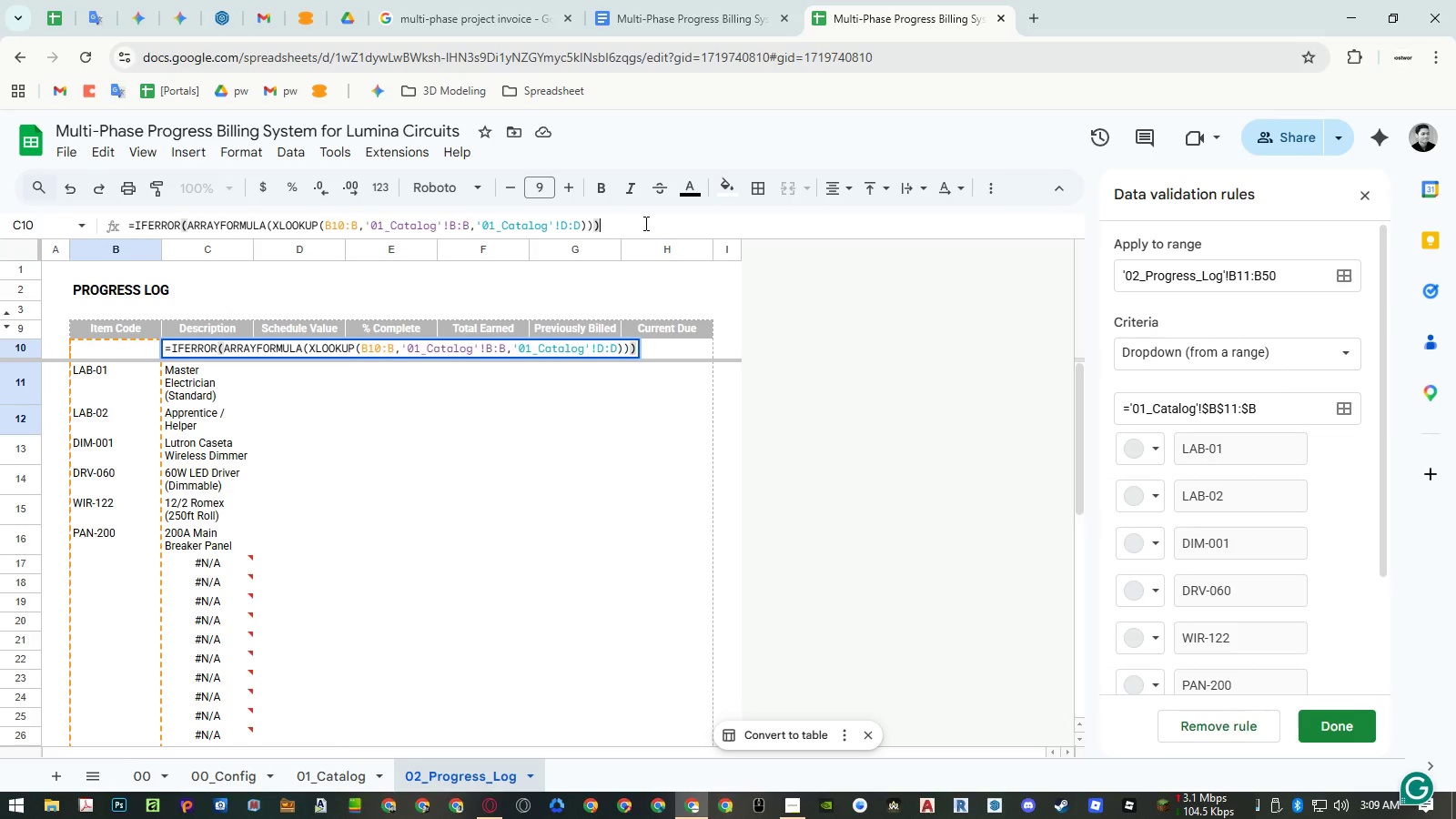 
key(Enter)
 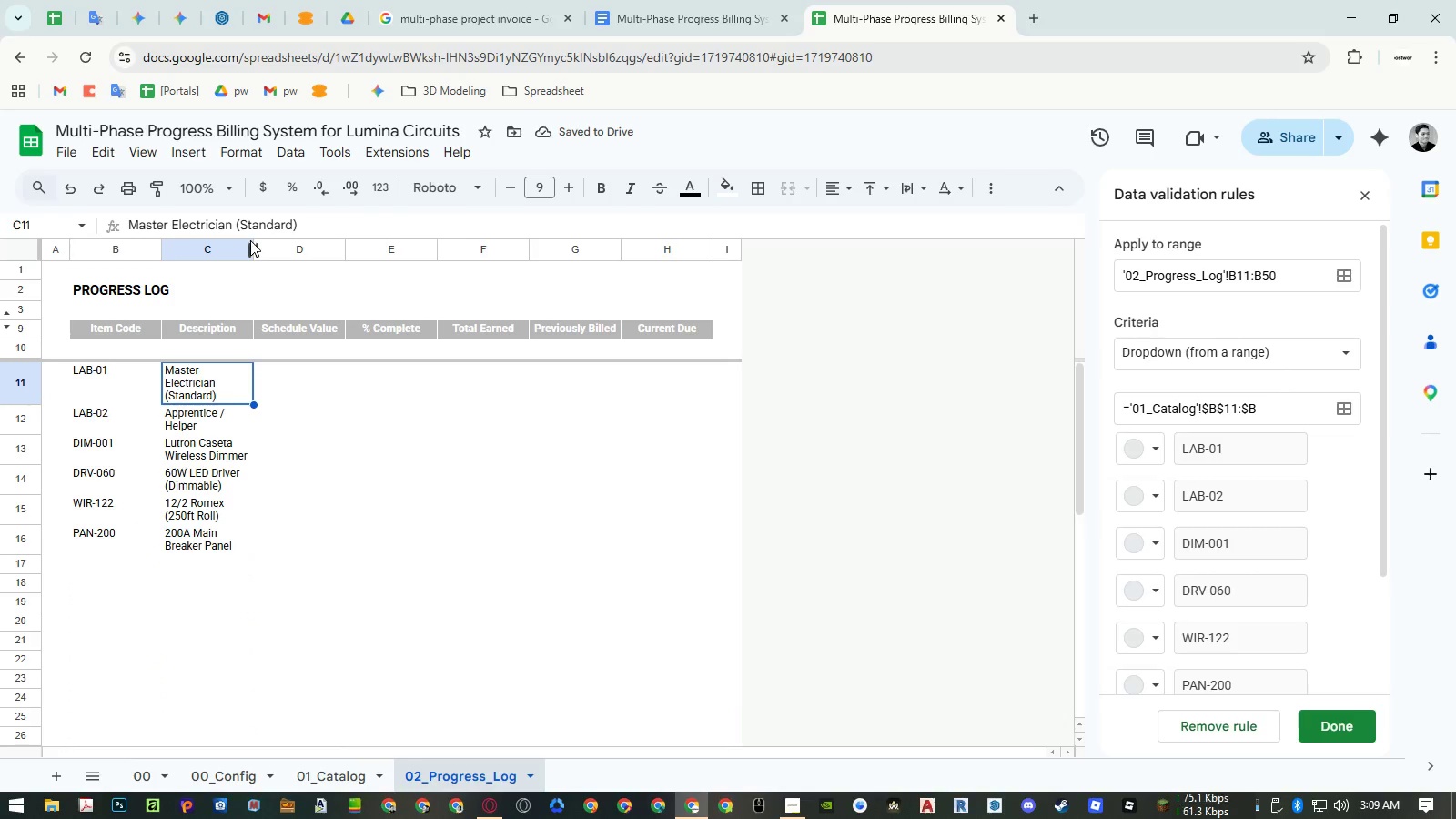 
left_click_drag(start_coordinate=[252, 245], to_coordinate=[336, 248])
 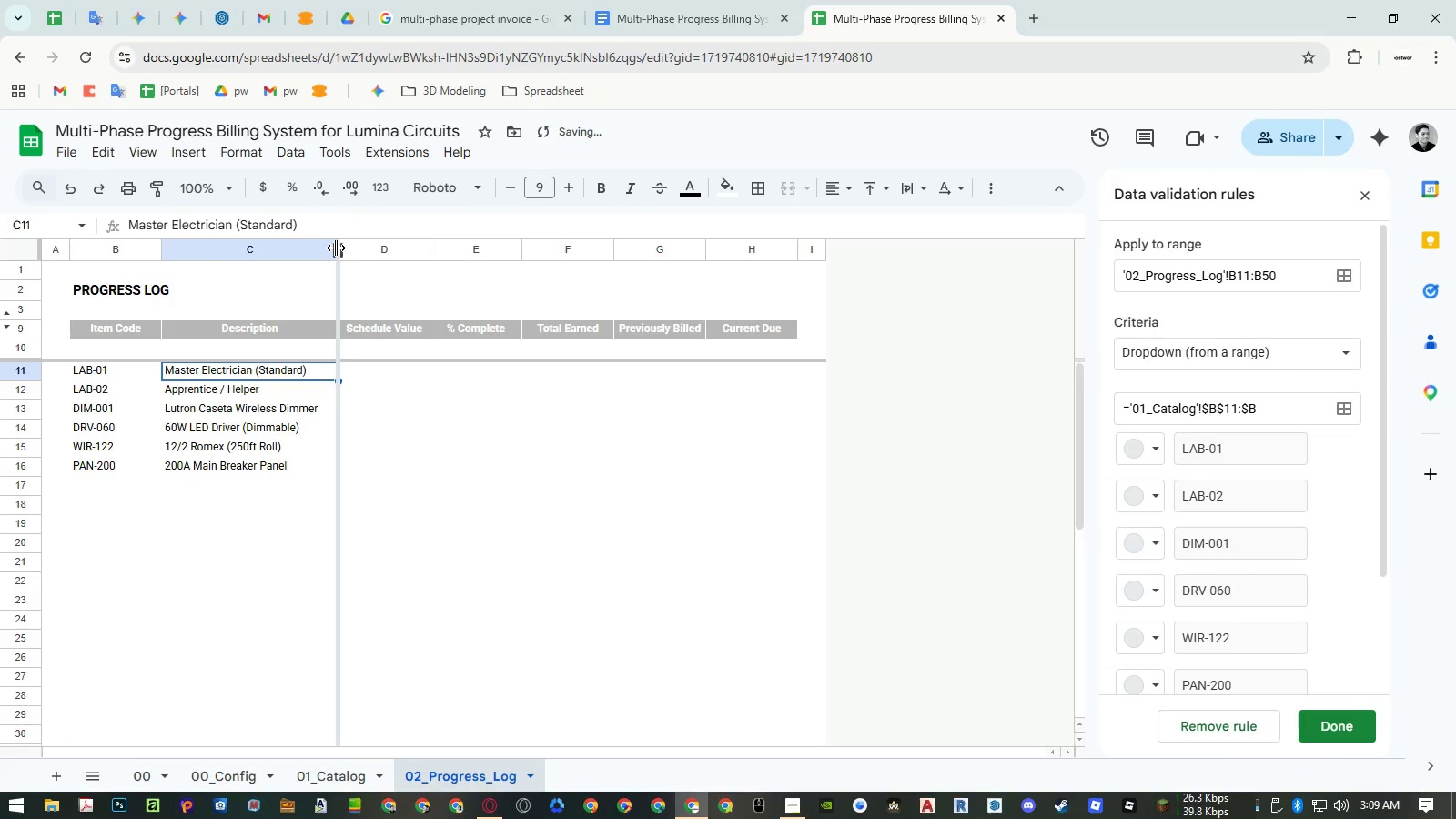 
double_click([336, 248])
 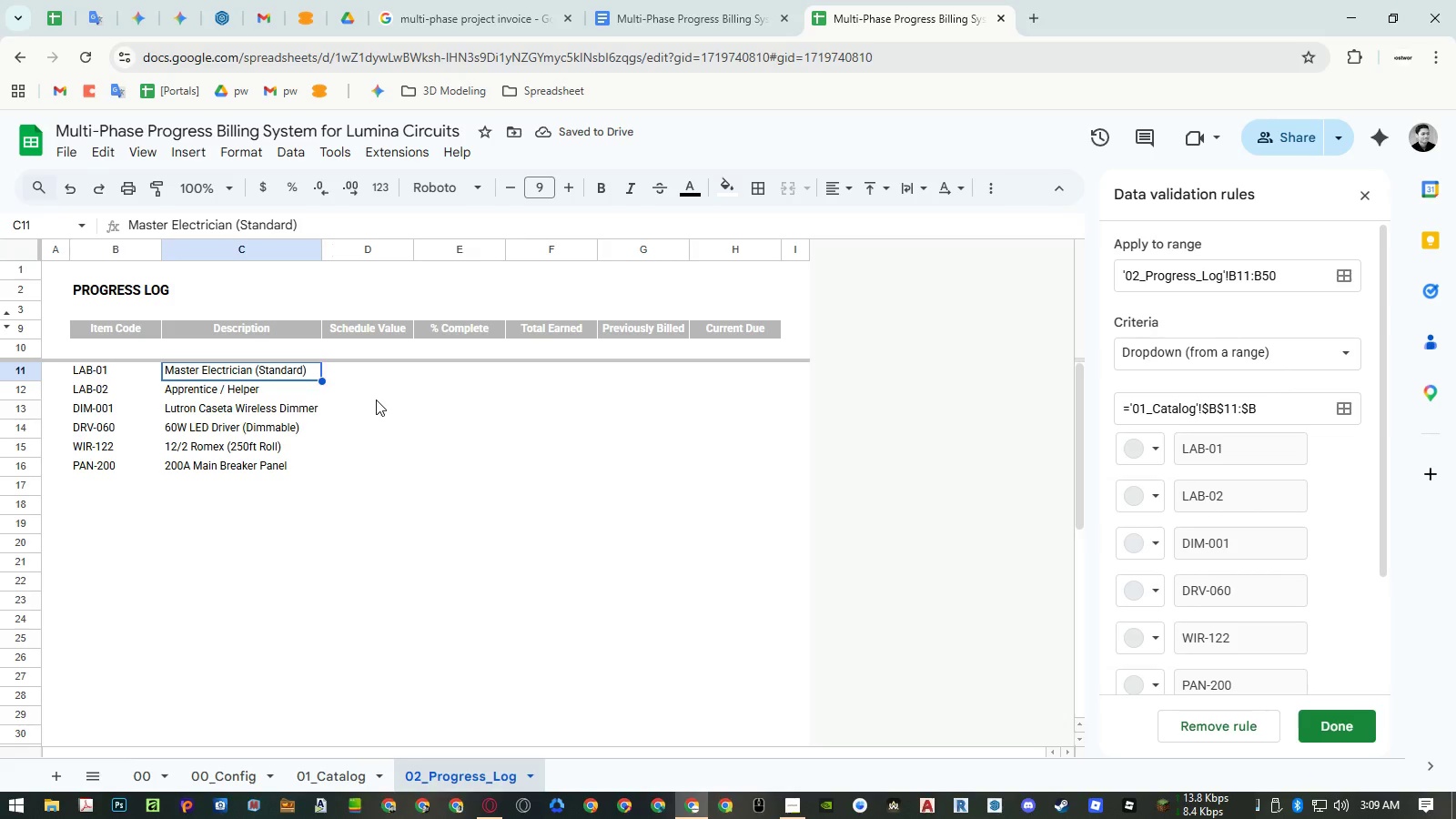 
wait(9.03)
 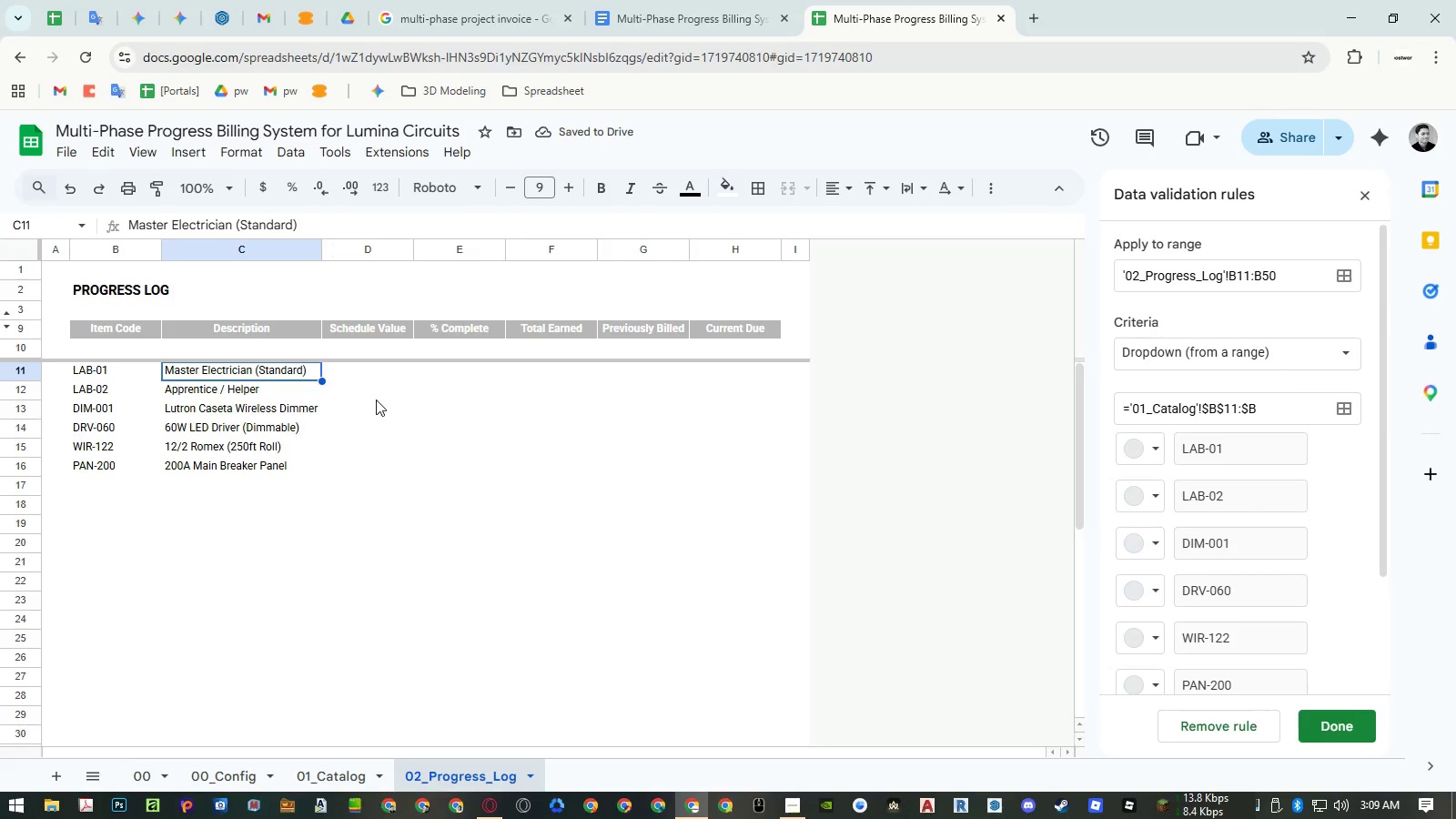 
left_click([1329, 716])
 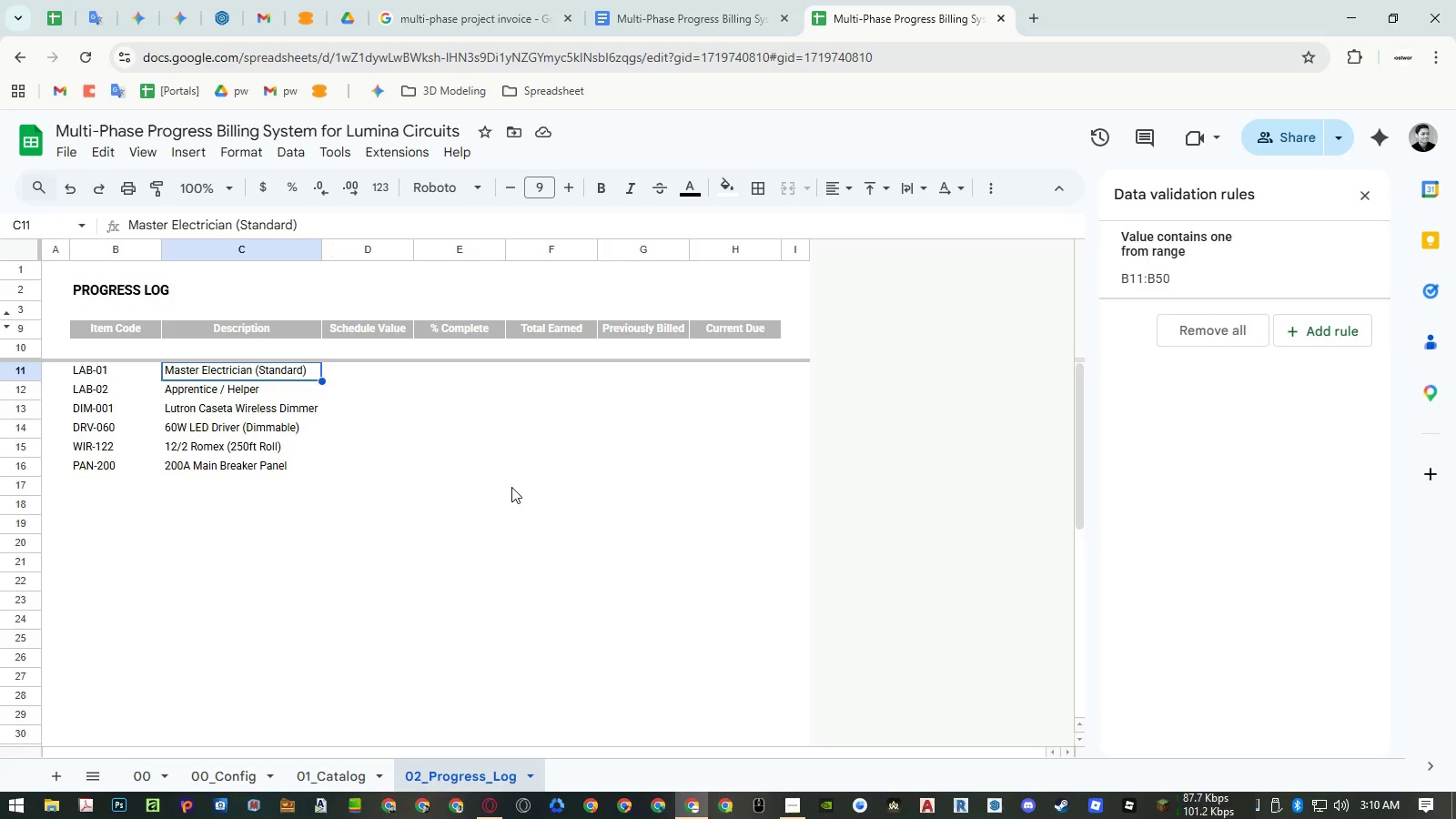 
wait(34.62)
 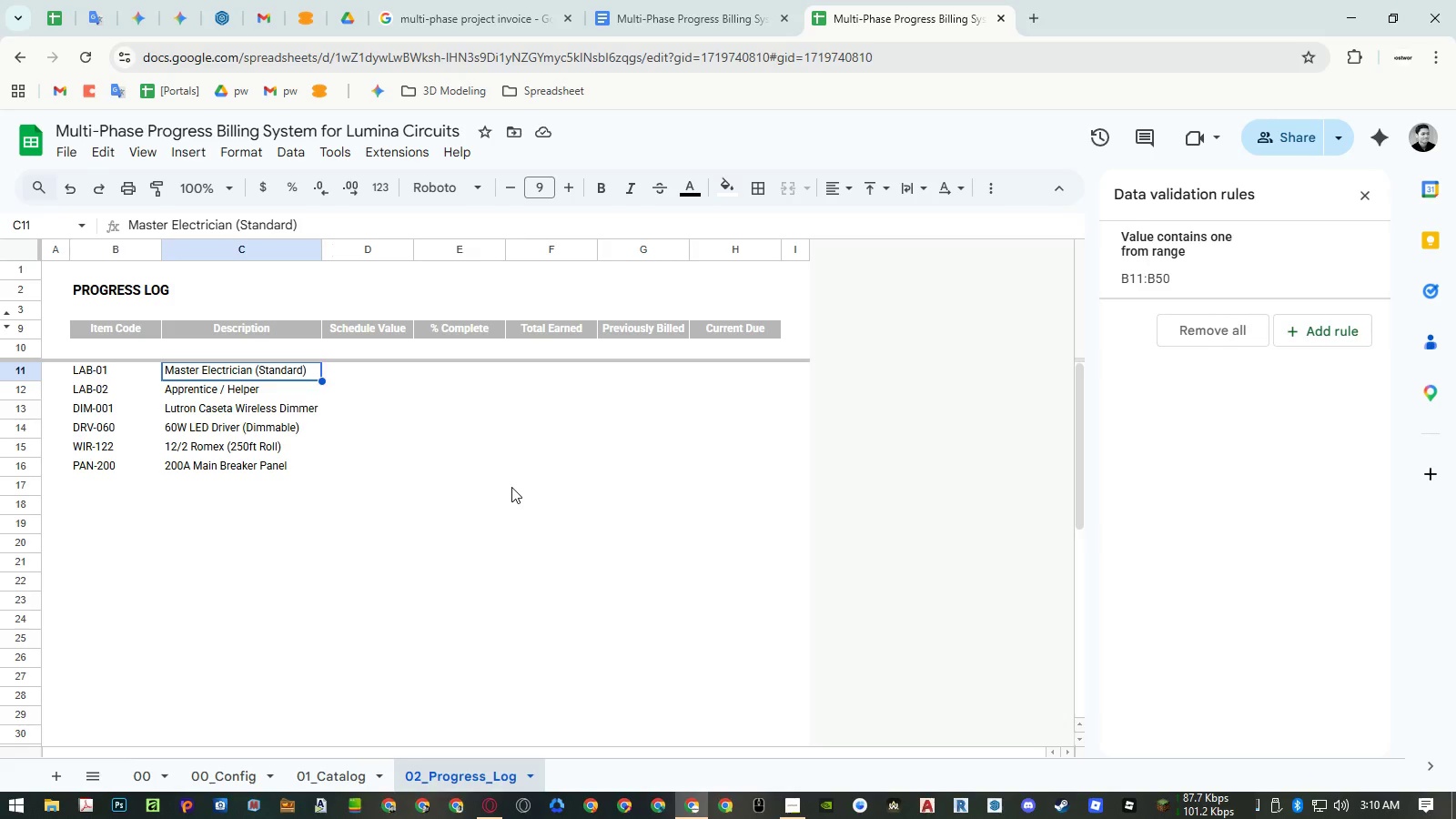 
left_click([348, 779])
 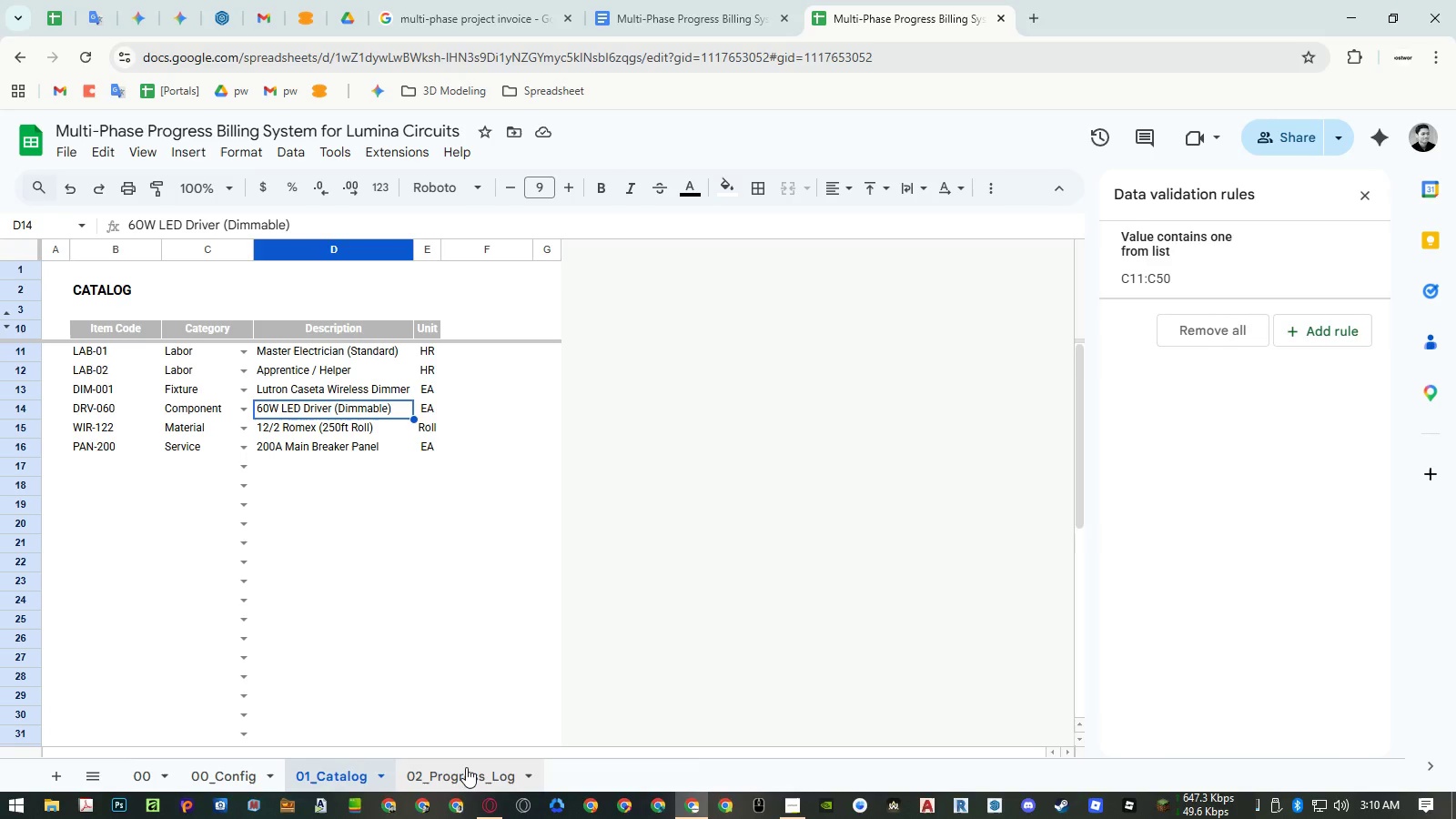 
wait(5.78)
 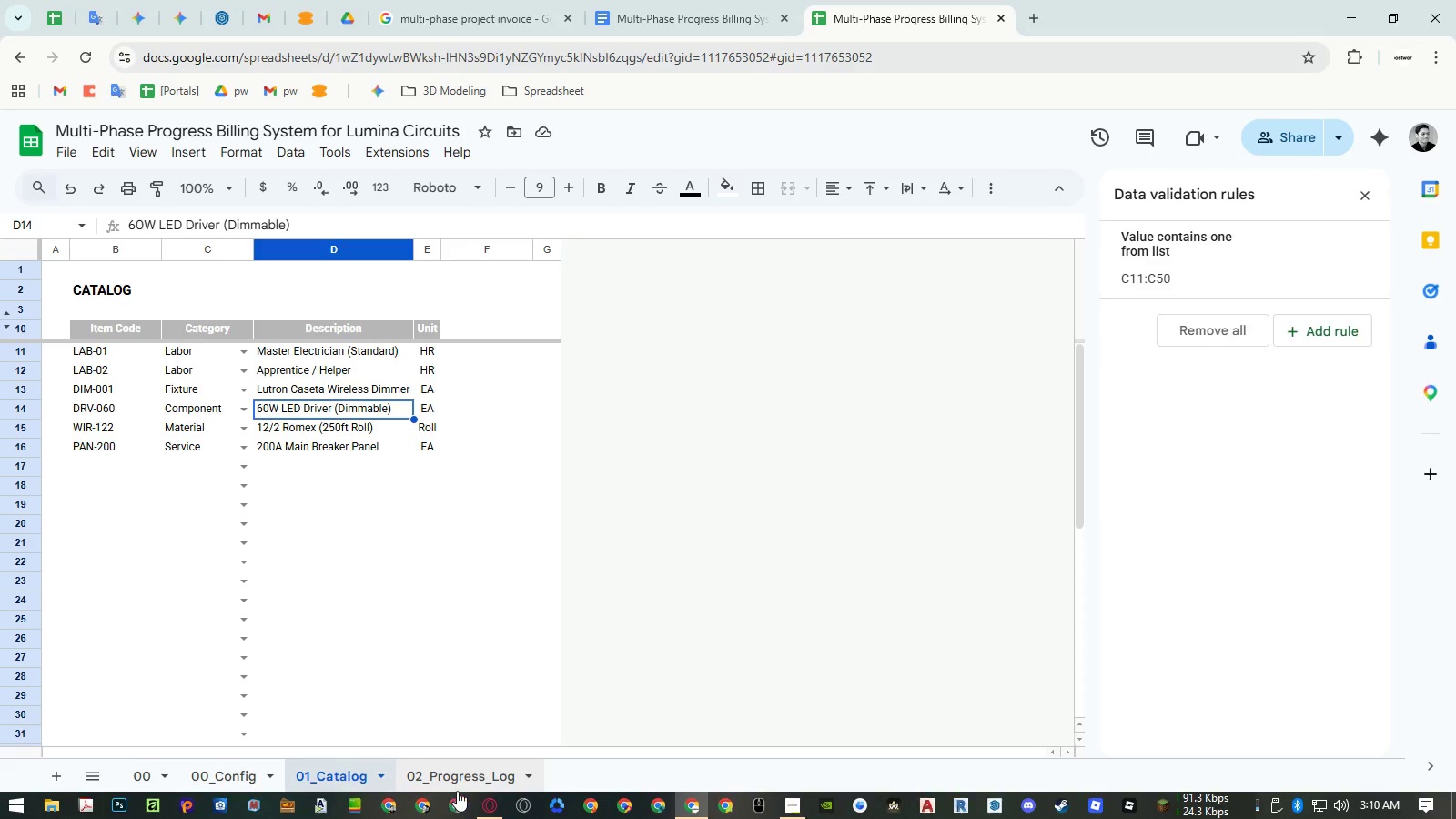 
left_click([466, 767])
 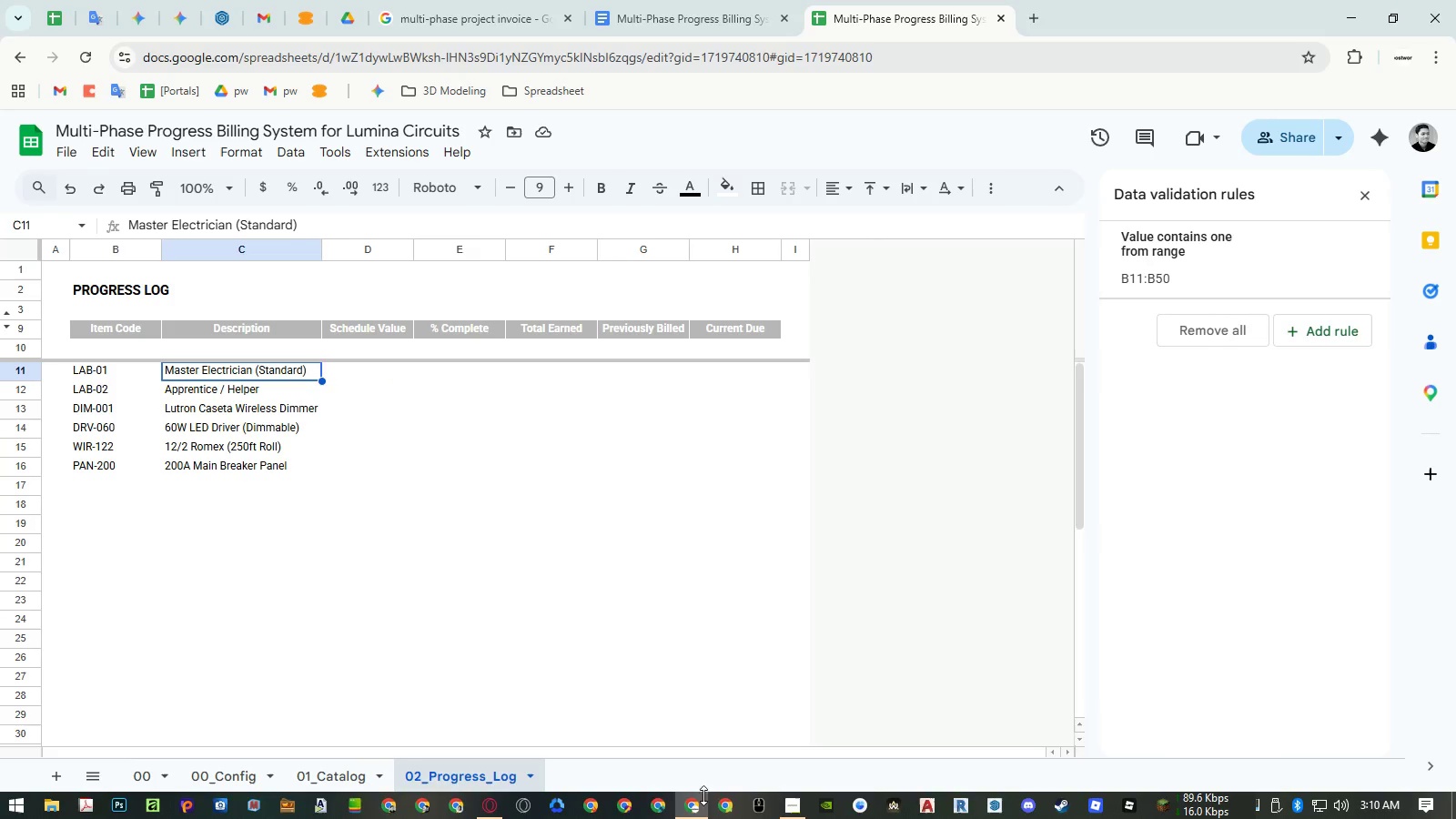 
left_click([807, 809])